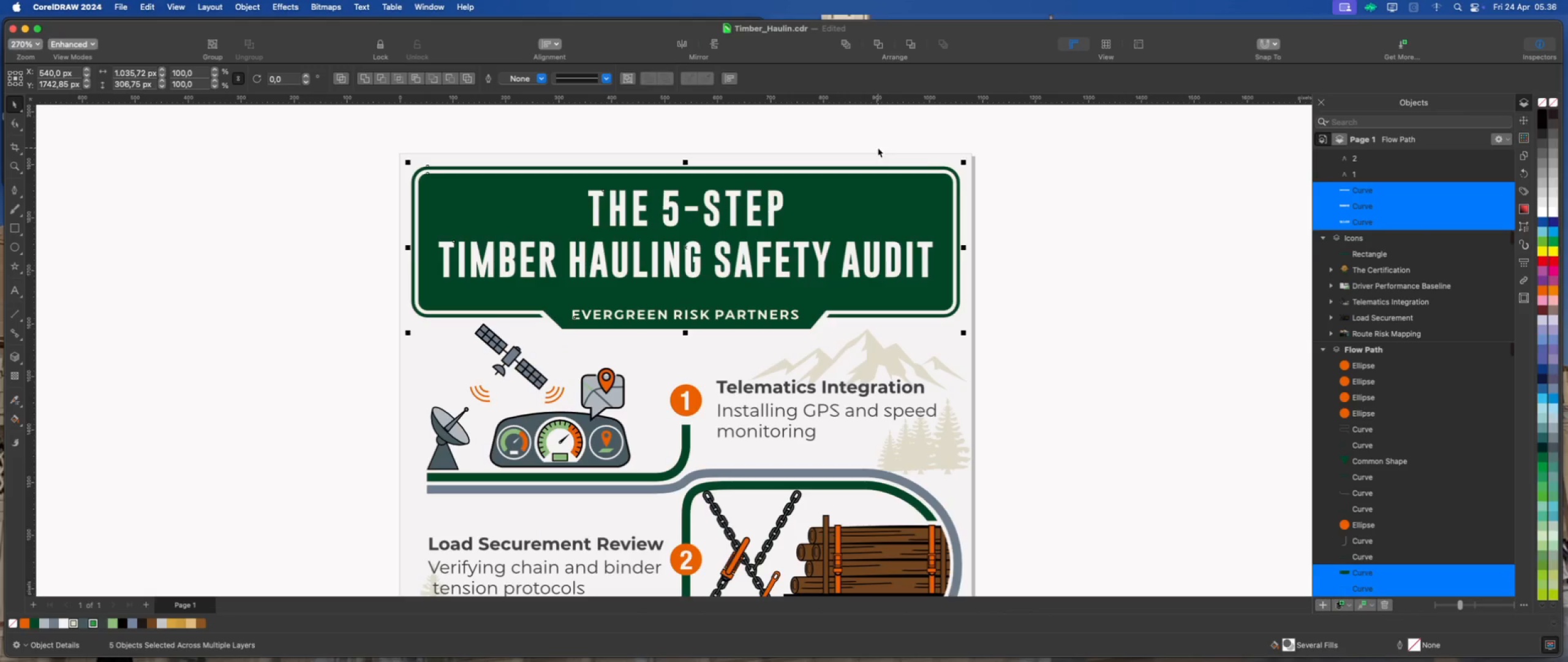 
key(ArrowUp)
 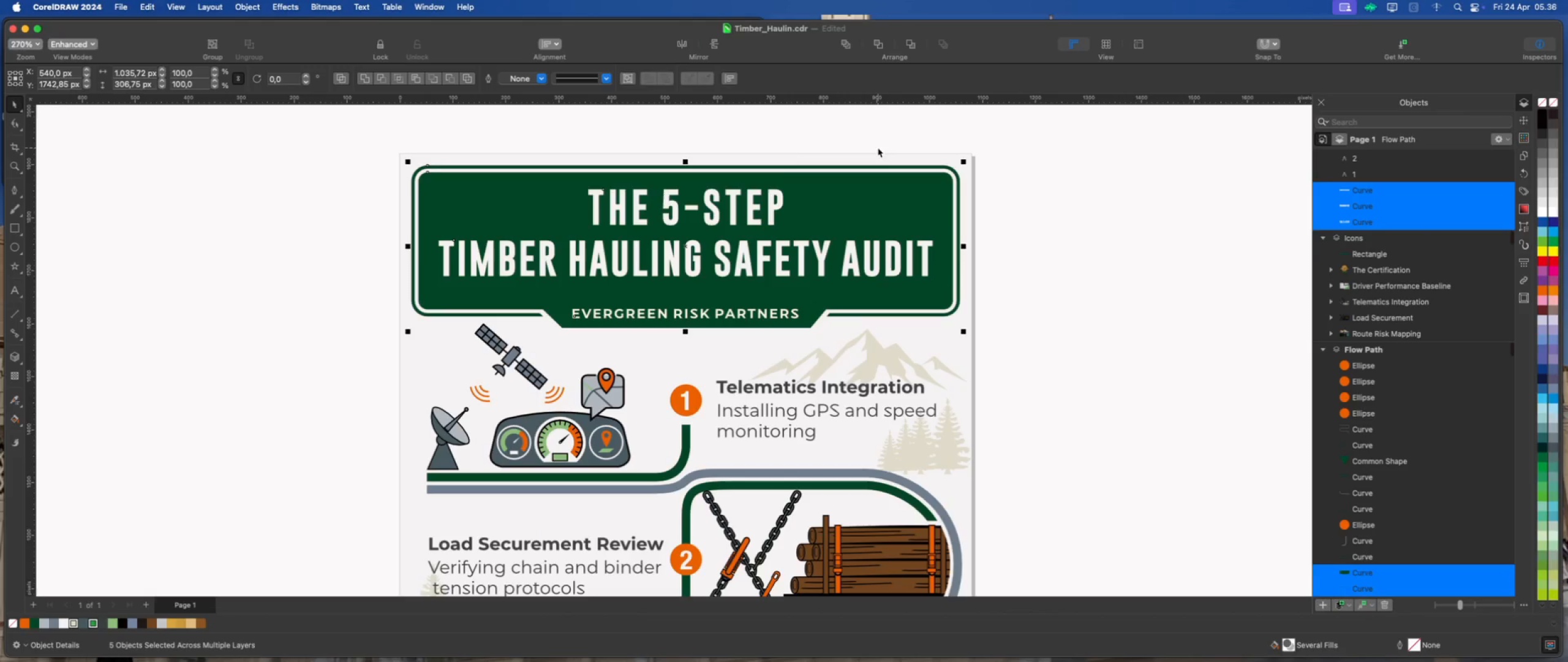 
key(ArrowUp)
 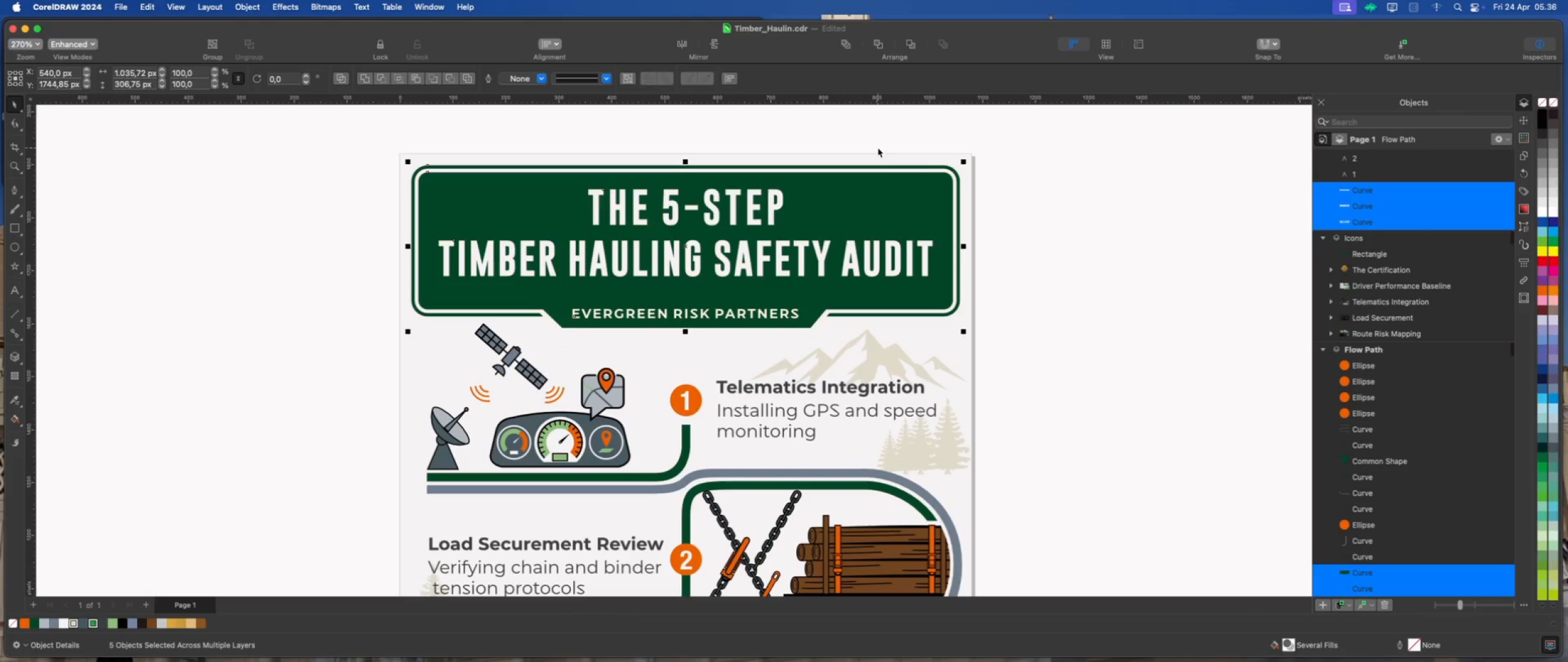 
key(ArrowUp)
 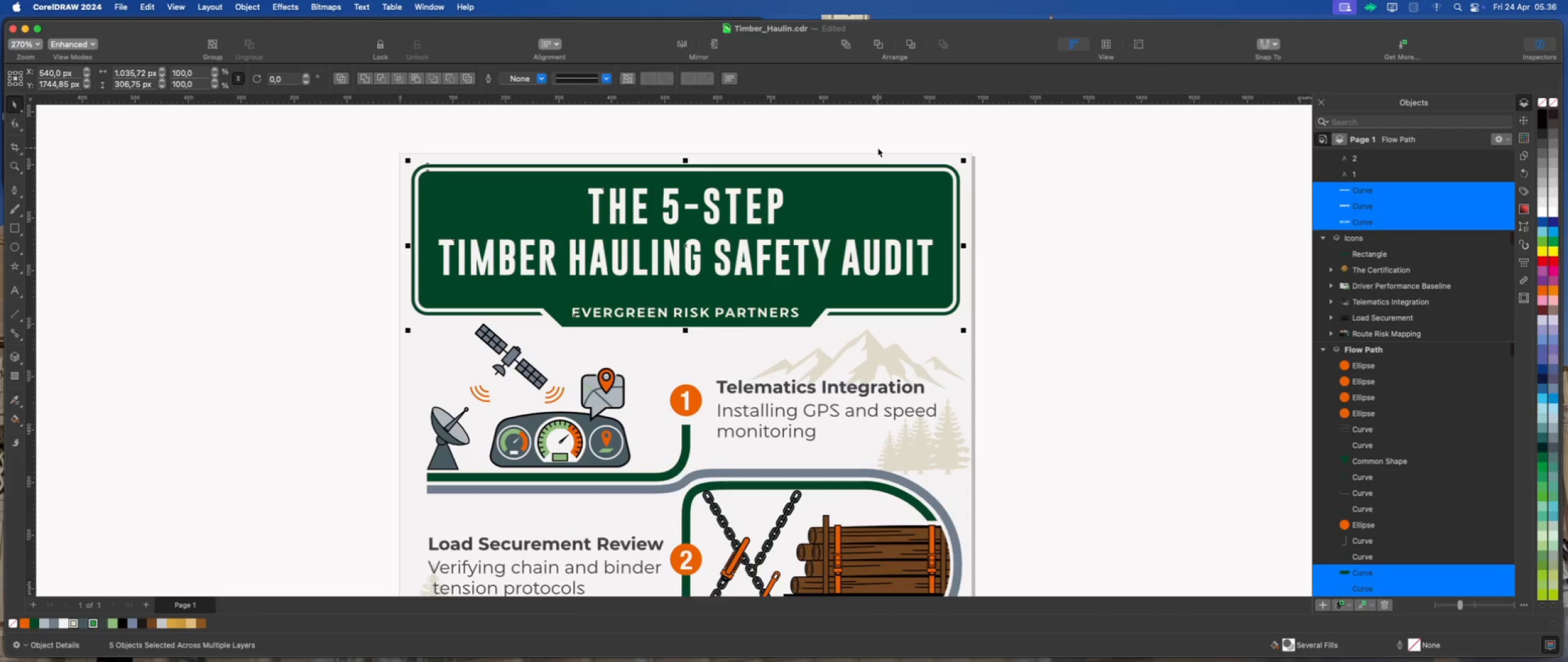 
key(ArrowUp)
 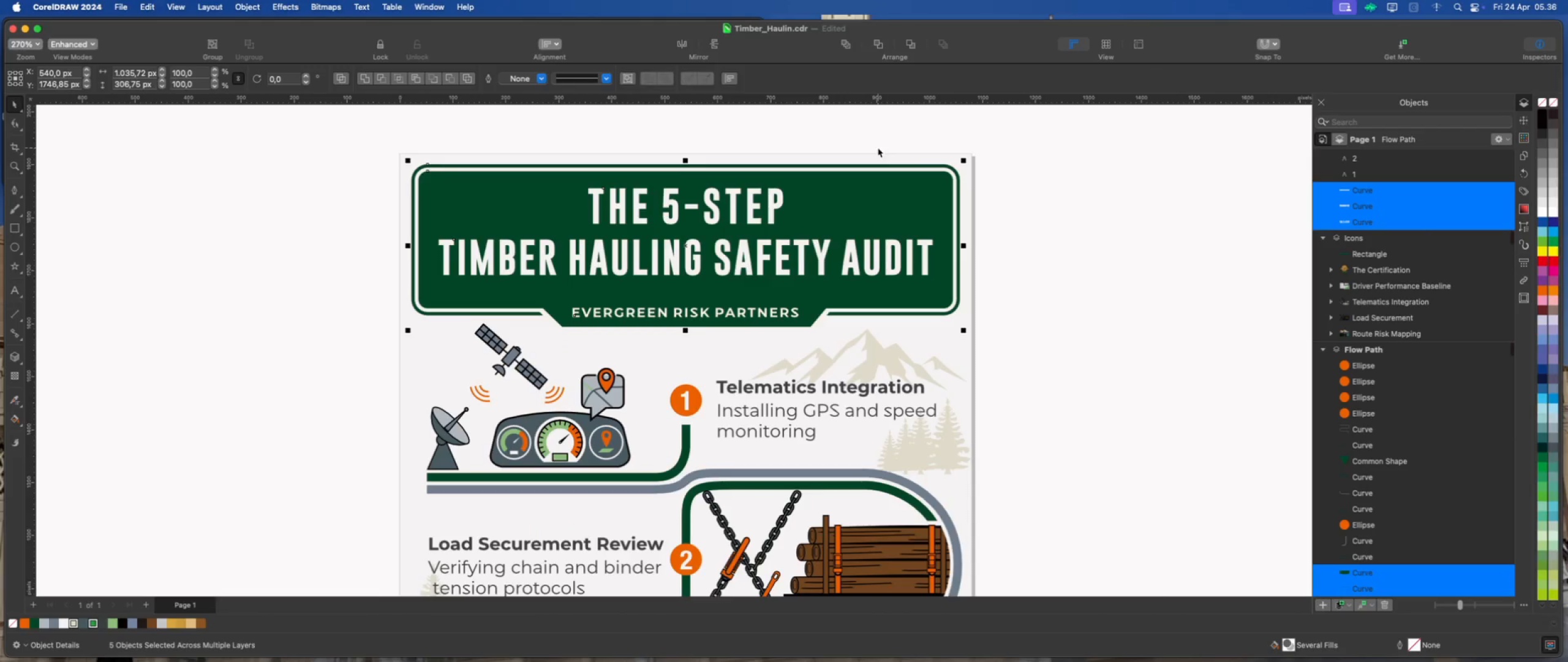 
key(ArrowUp)
 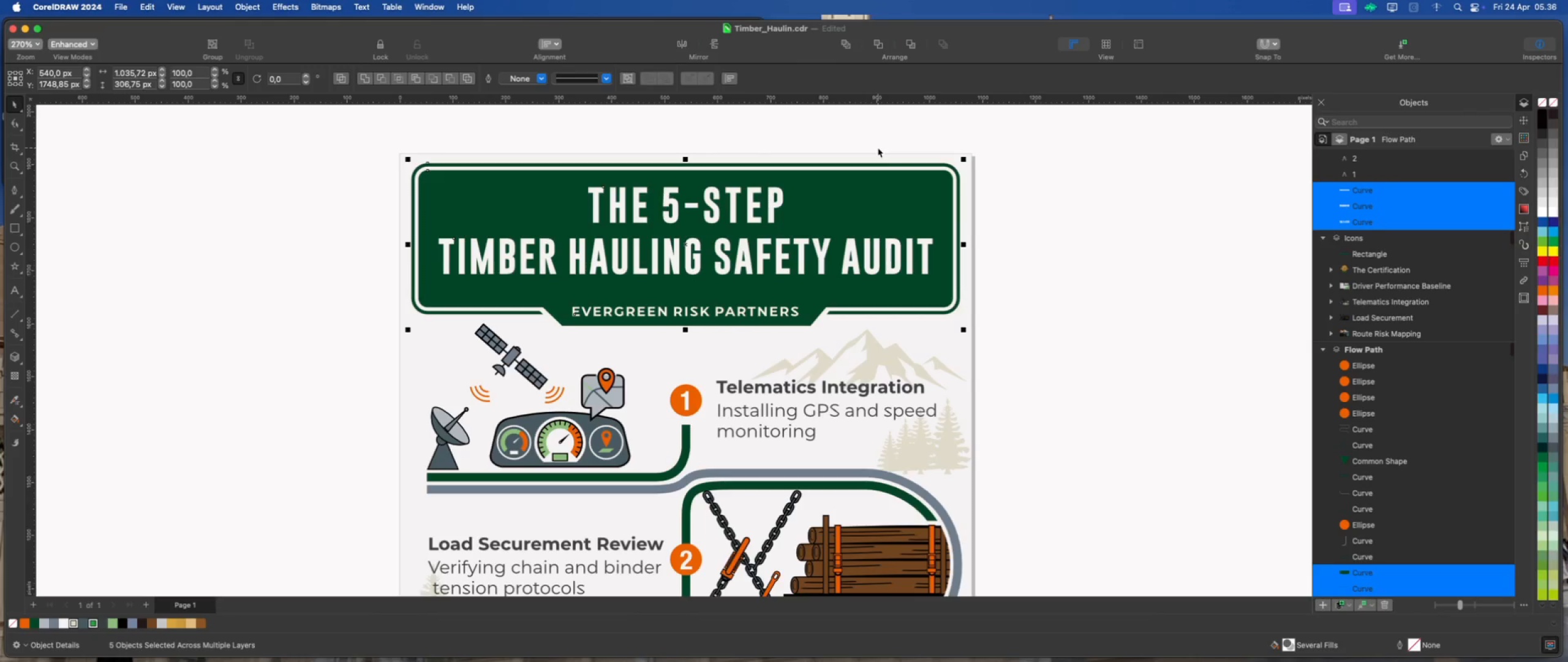 
key(ArrowUp)
 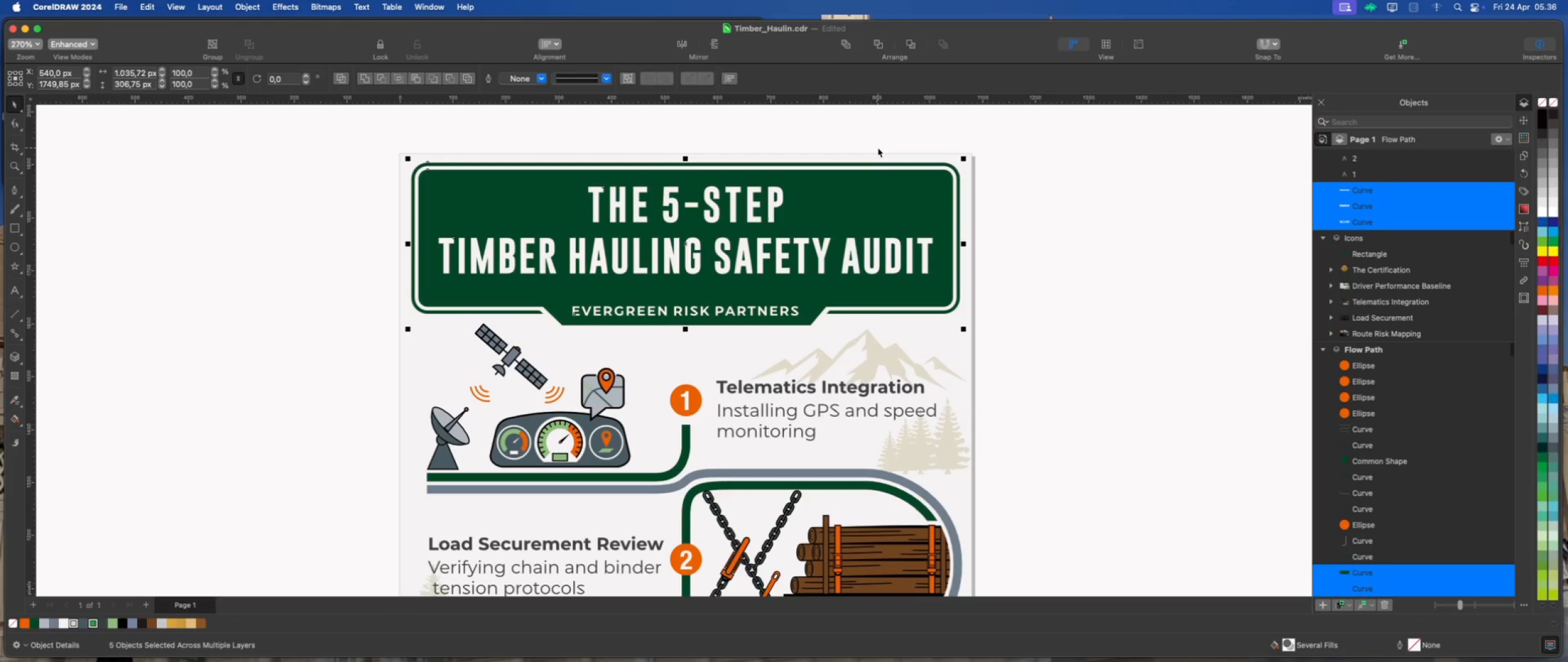 
key(ArrowDown)
 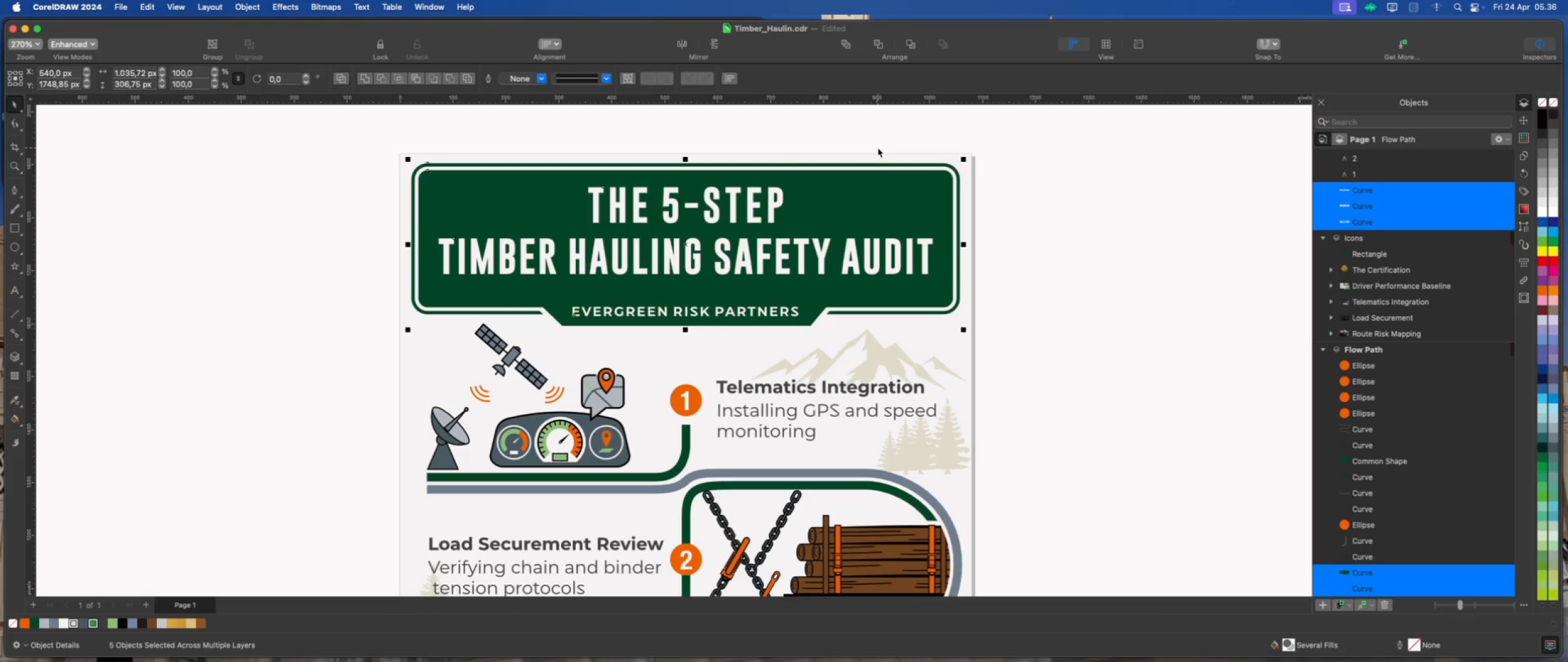 
key(ArrowDown)
 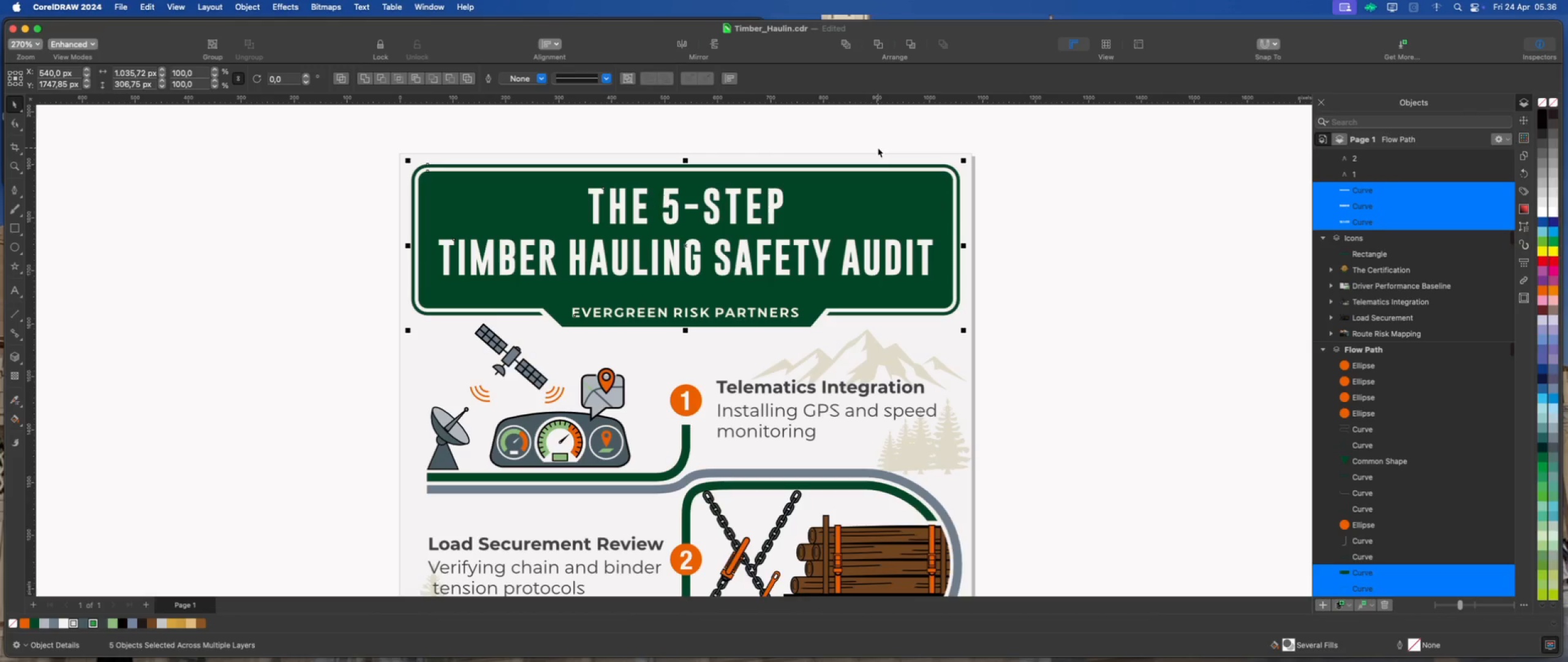 
key(ArrowDown)
 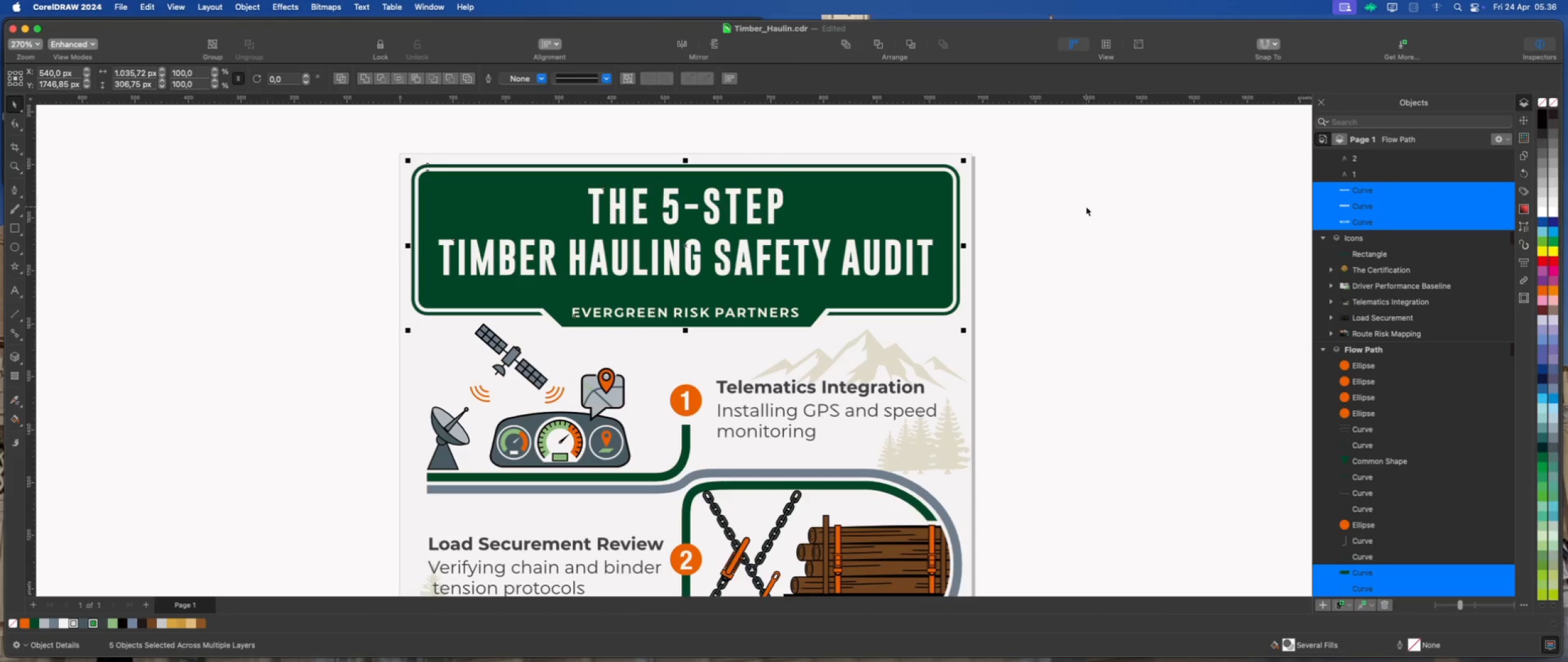 
scroll: coordinate [771, 176], scroll_direction: down, amount: 5.0
 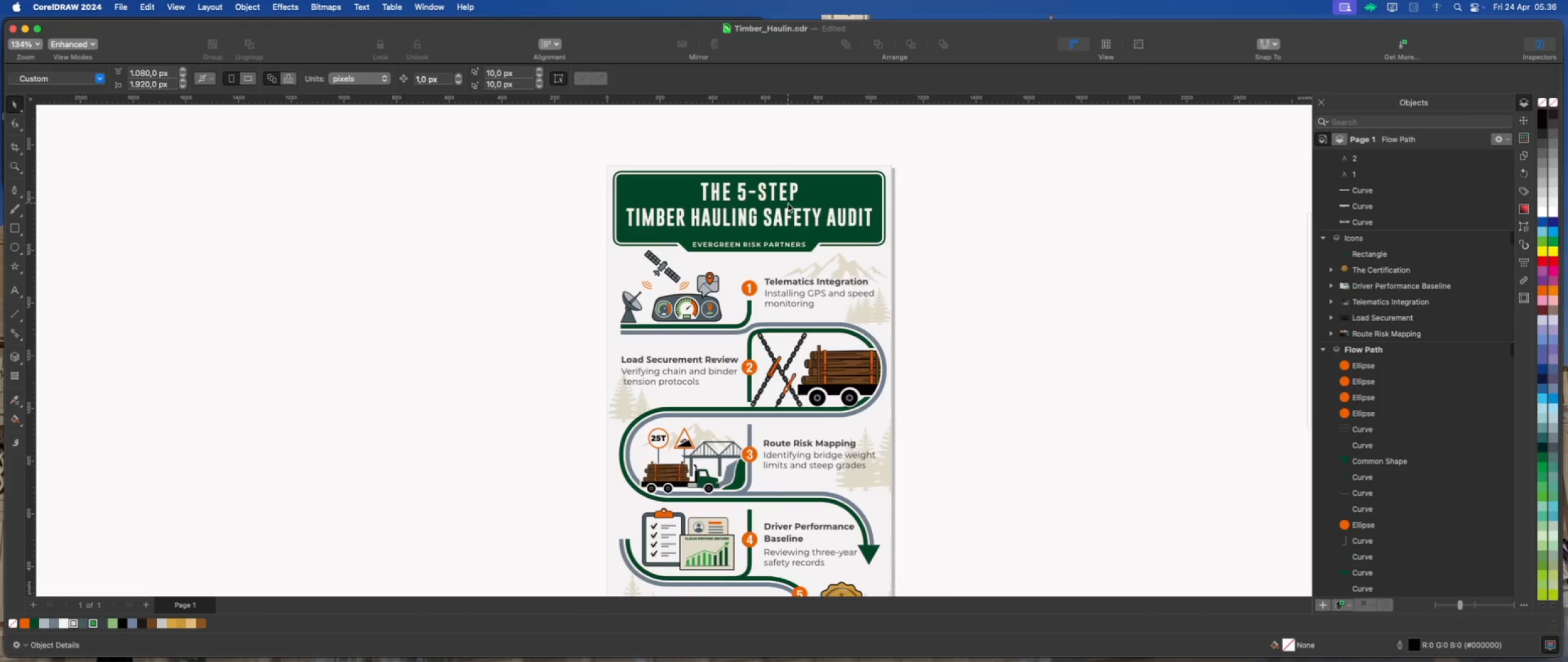 
left_click([788, 203])
 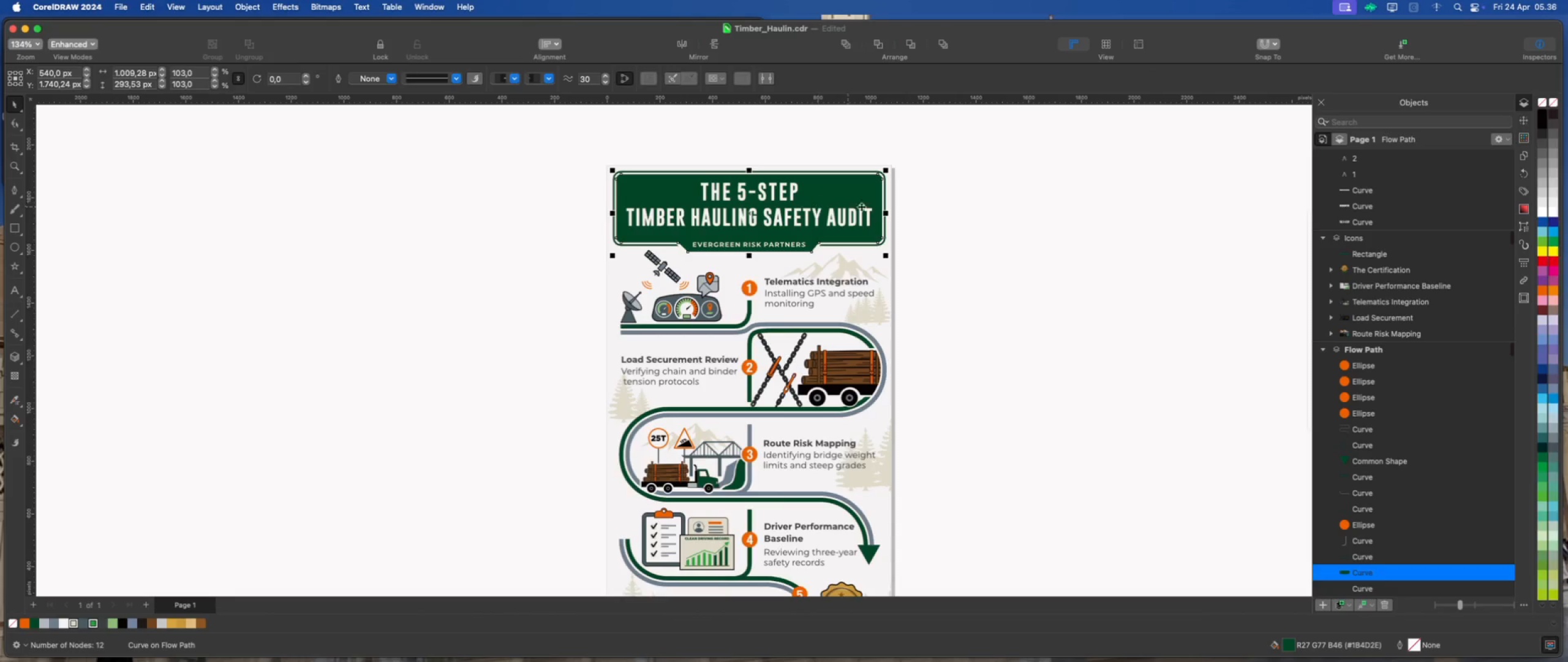 
left_click([938, 208])
 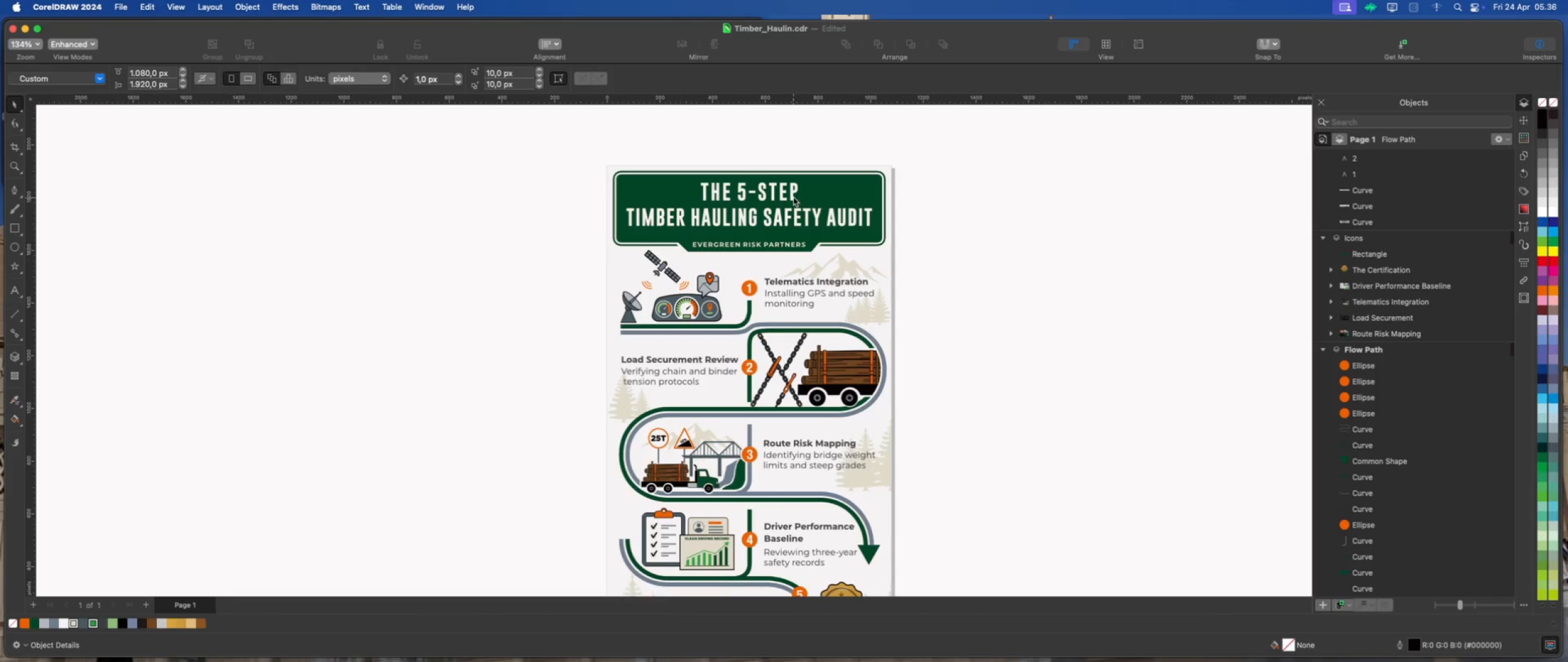 
left_click([793, 196])
 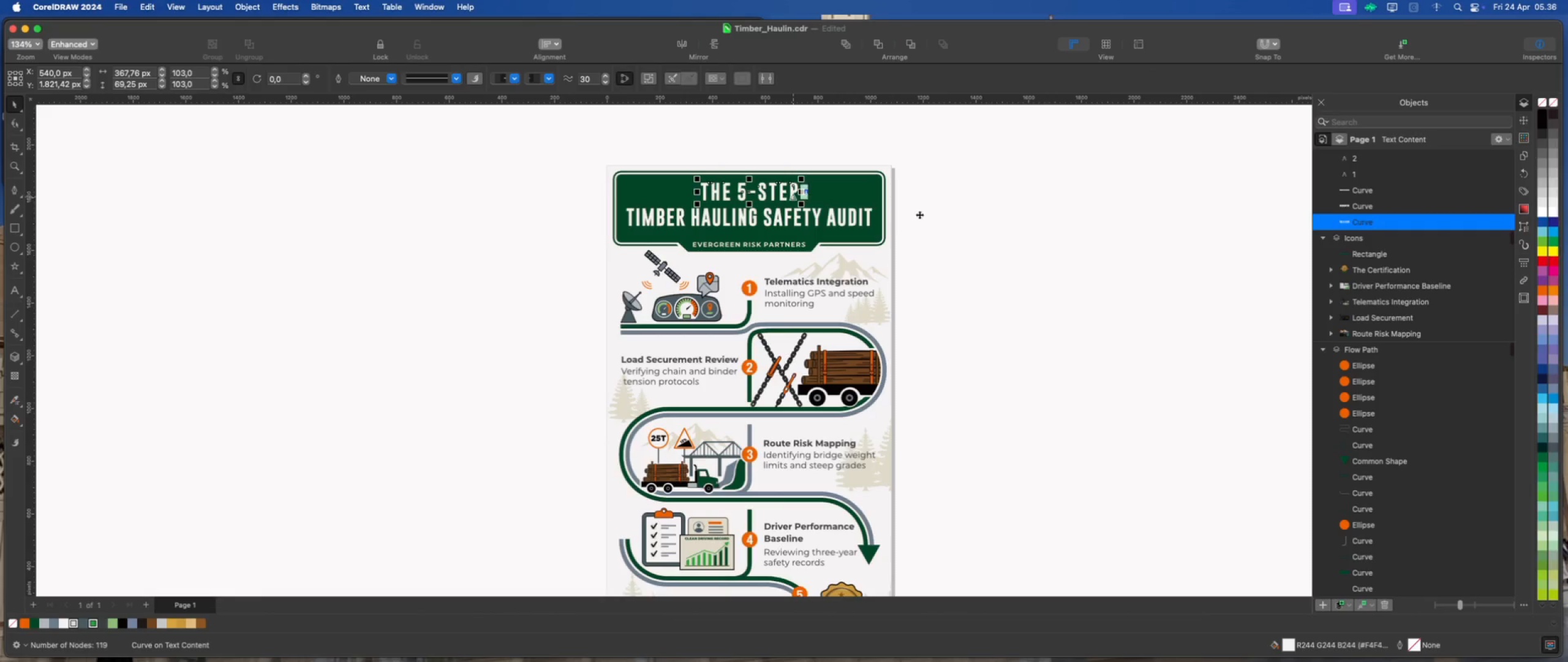 
left_click([948, 216])
 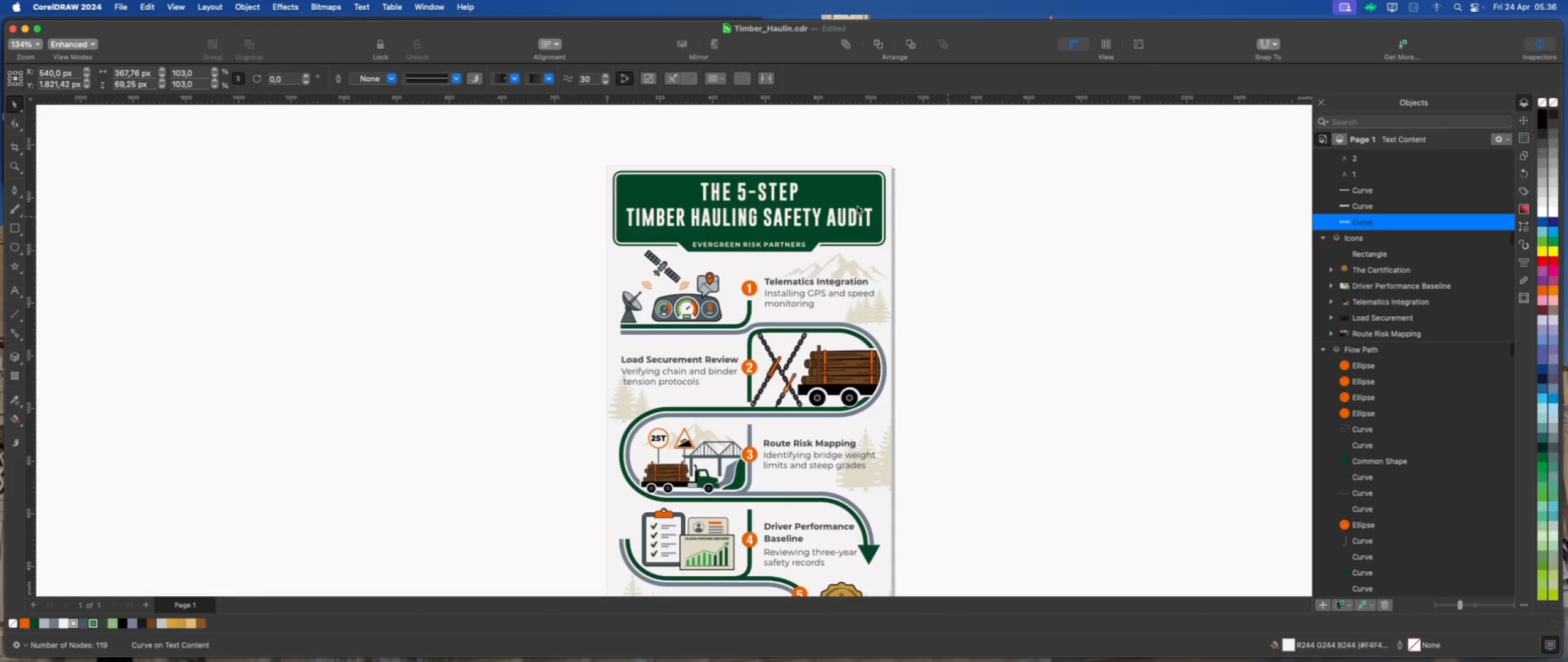 
left_click([859, 191])
 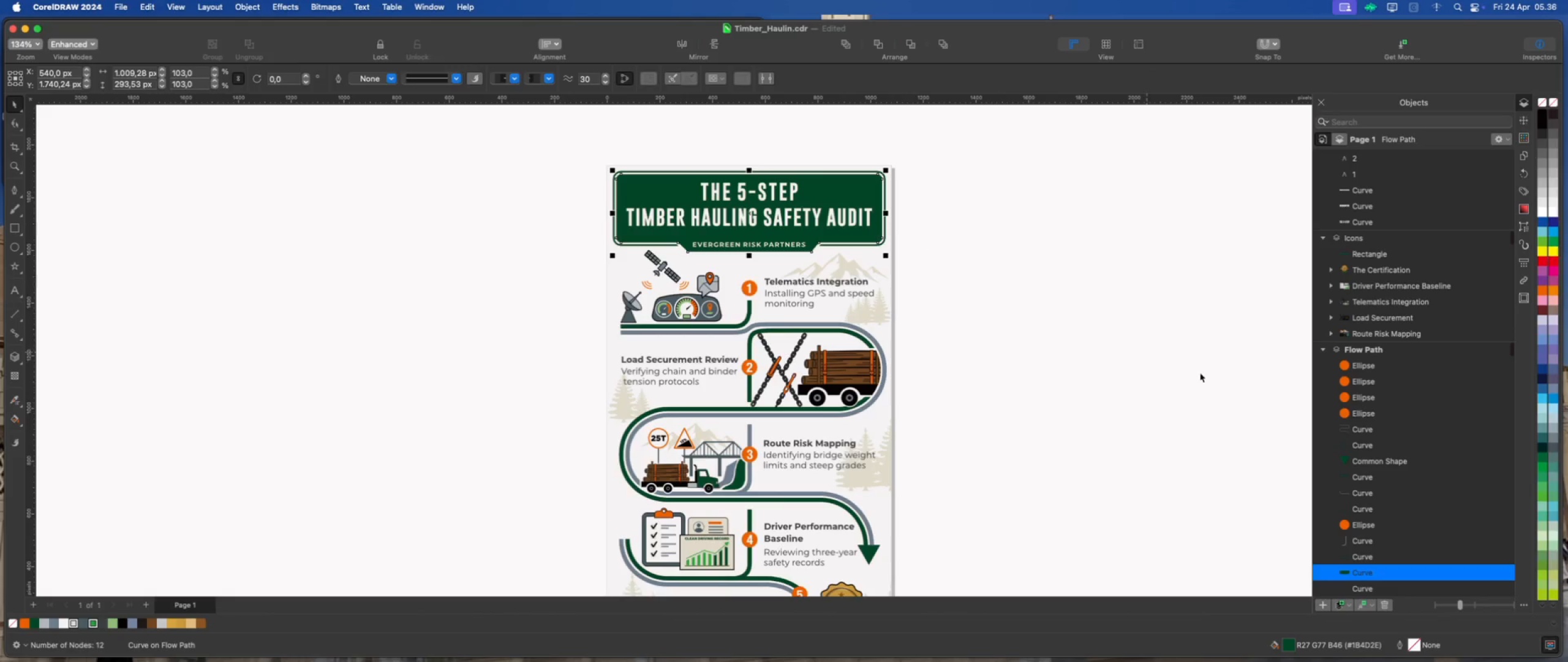 
scroll: coordinate [1375, 419], scroll_direction: down, amount: 5.0
 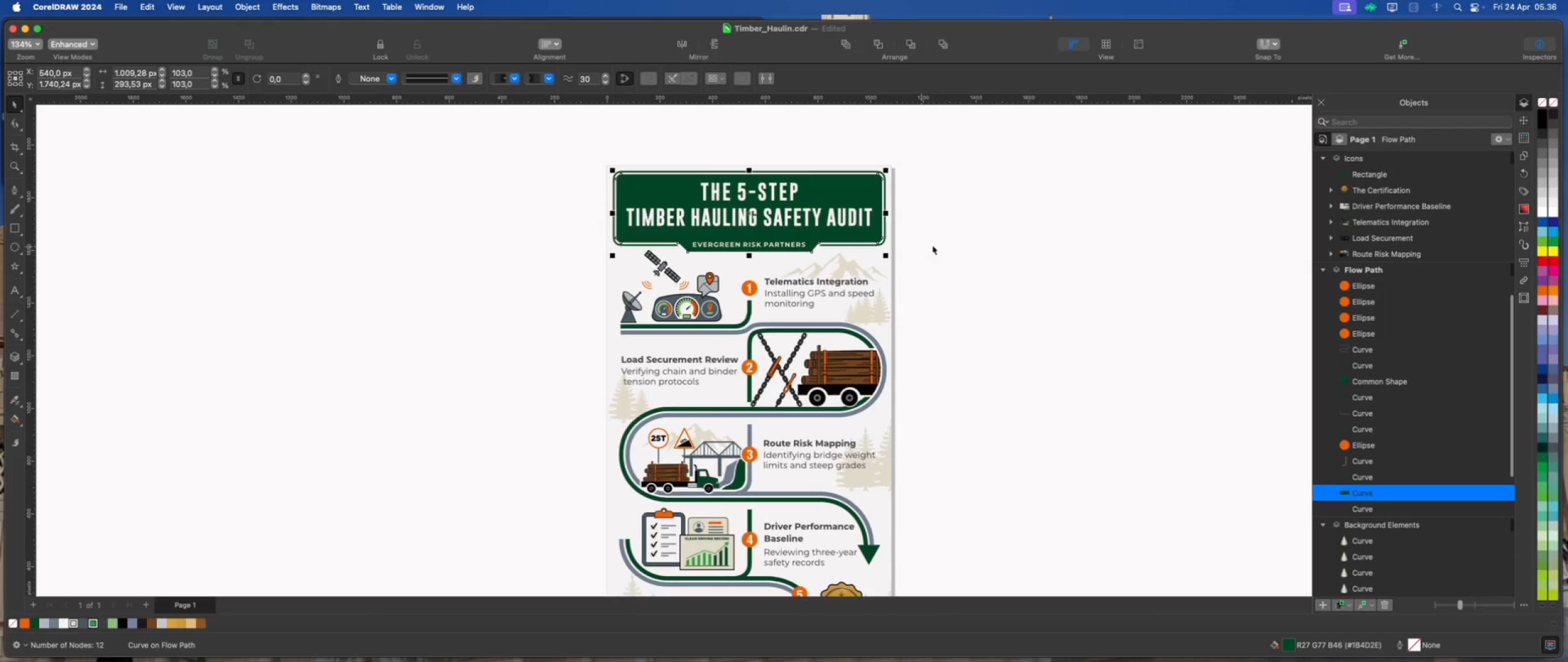 
scroll: coordinate [878, 184], scroll_direction: up, amount: 4.0
 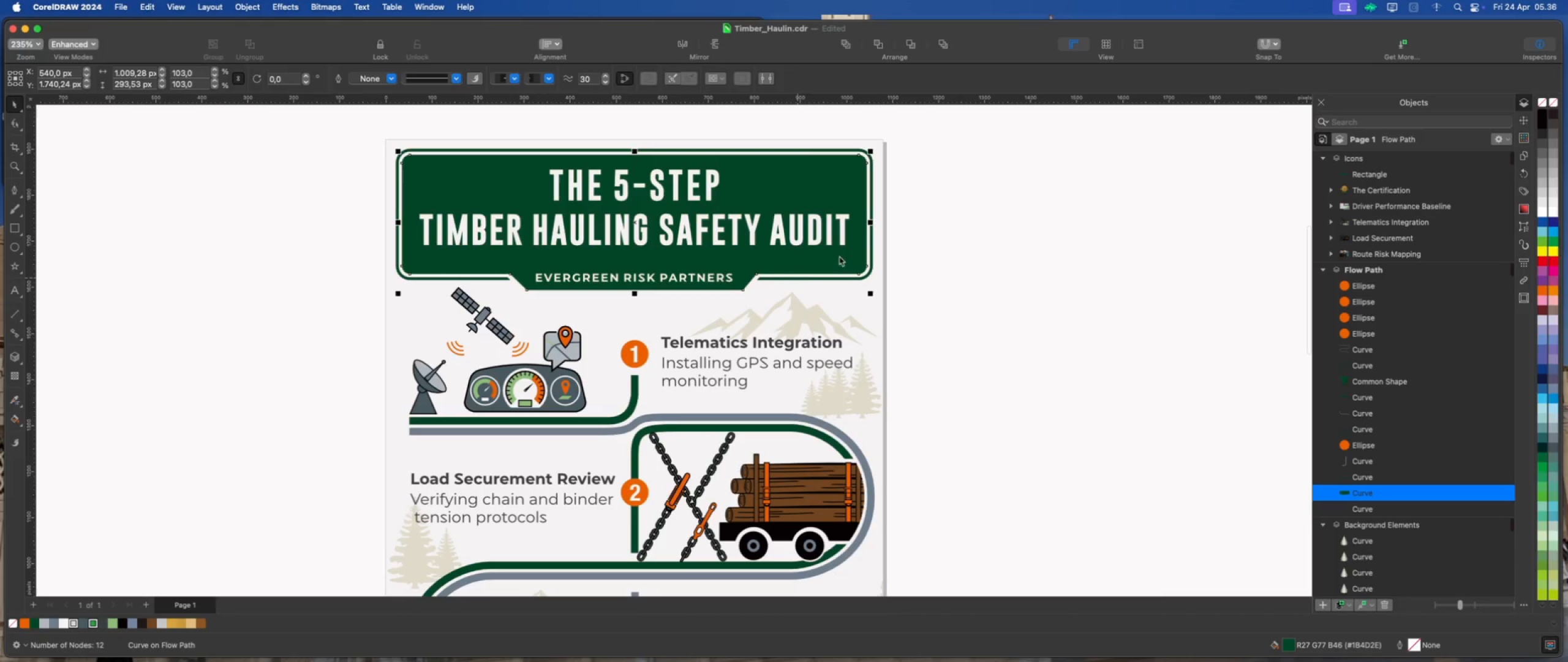 
hold_key(key=ShiftLeft, duration=1.45)
left_click([870, 249])
 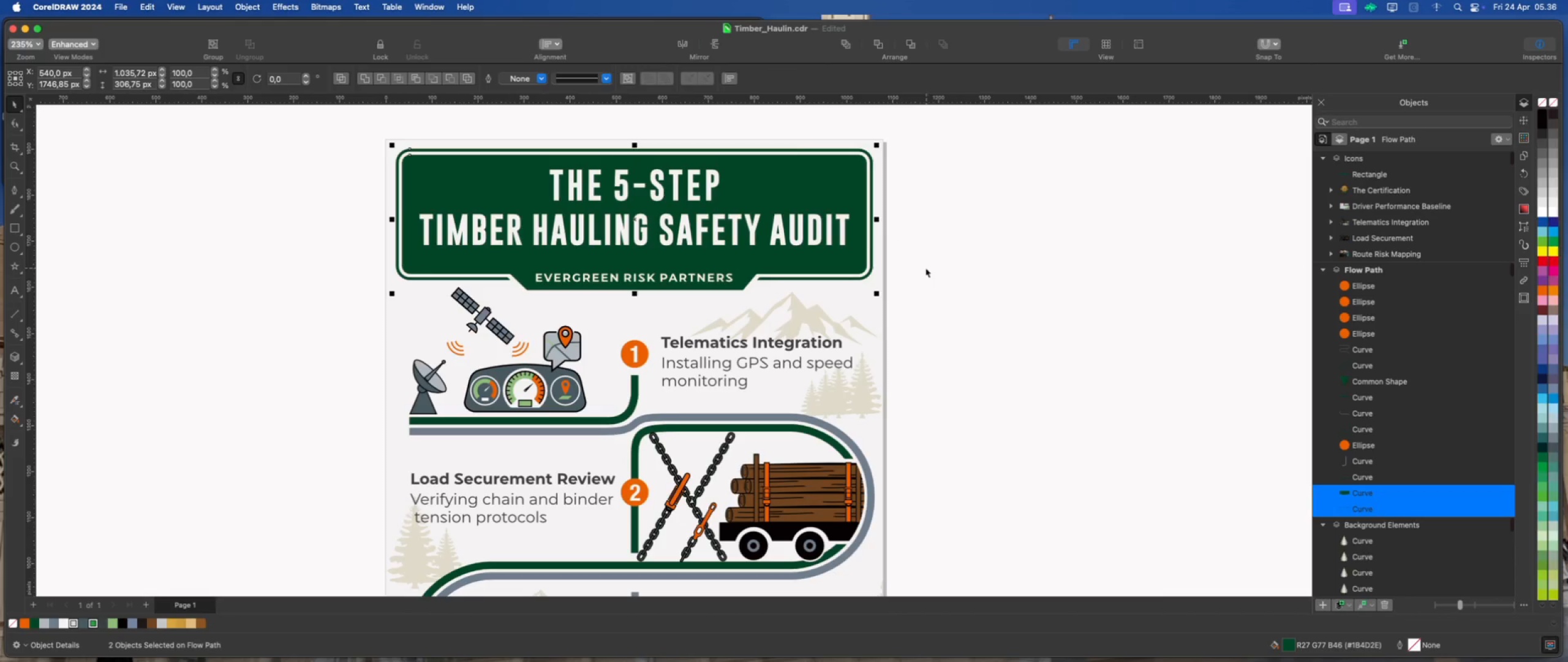 
scroll: coordinate [929, 272], scroll_direction: down, amount: 3.0
 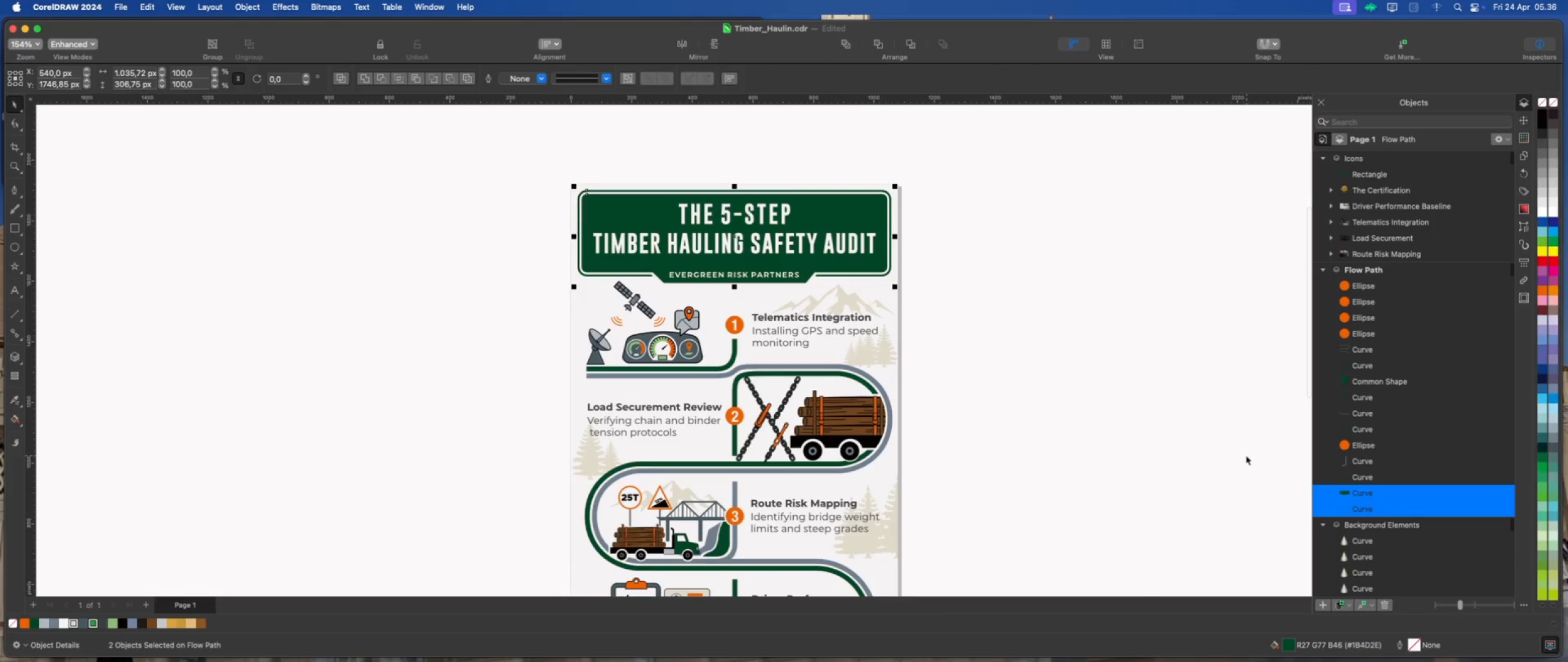 
key(Meta+G)
 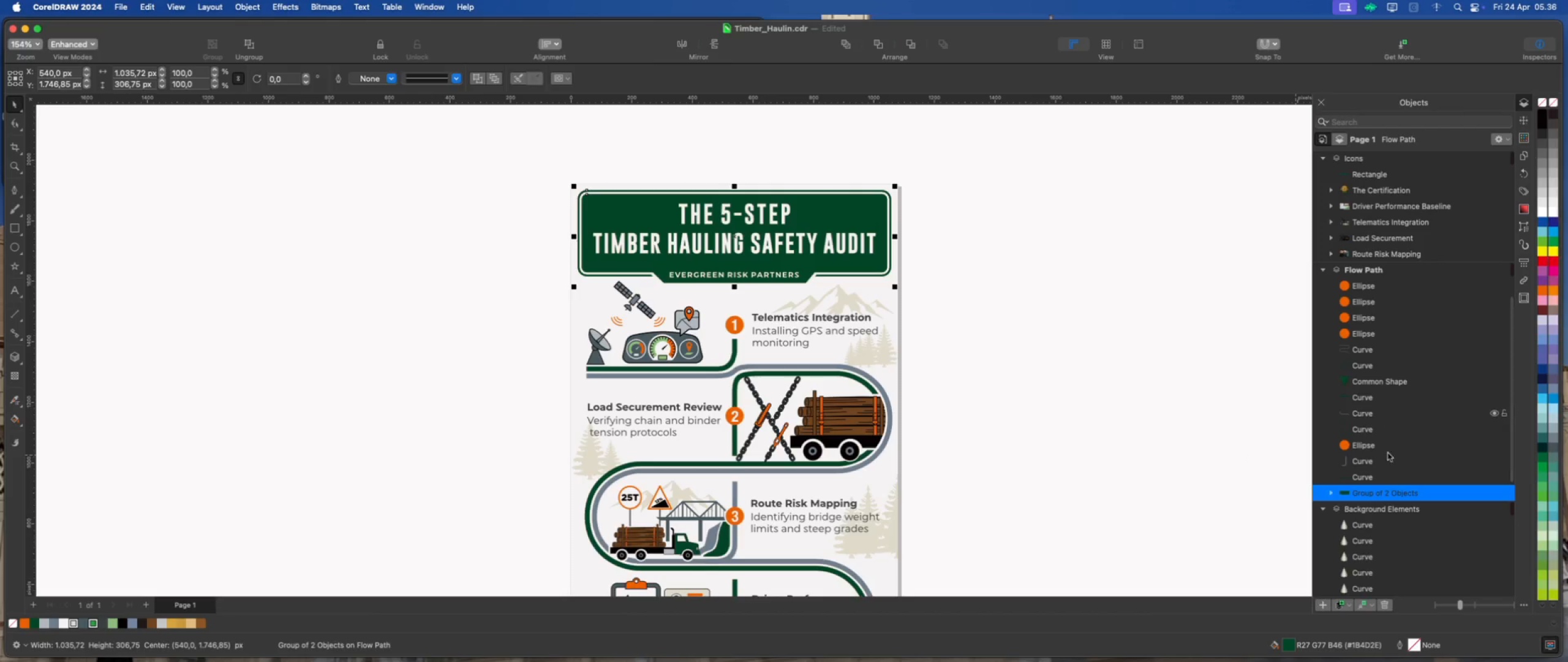 
scroll: coordinate [1384, 476], scroll_direction: down, amount: 9.0
 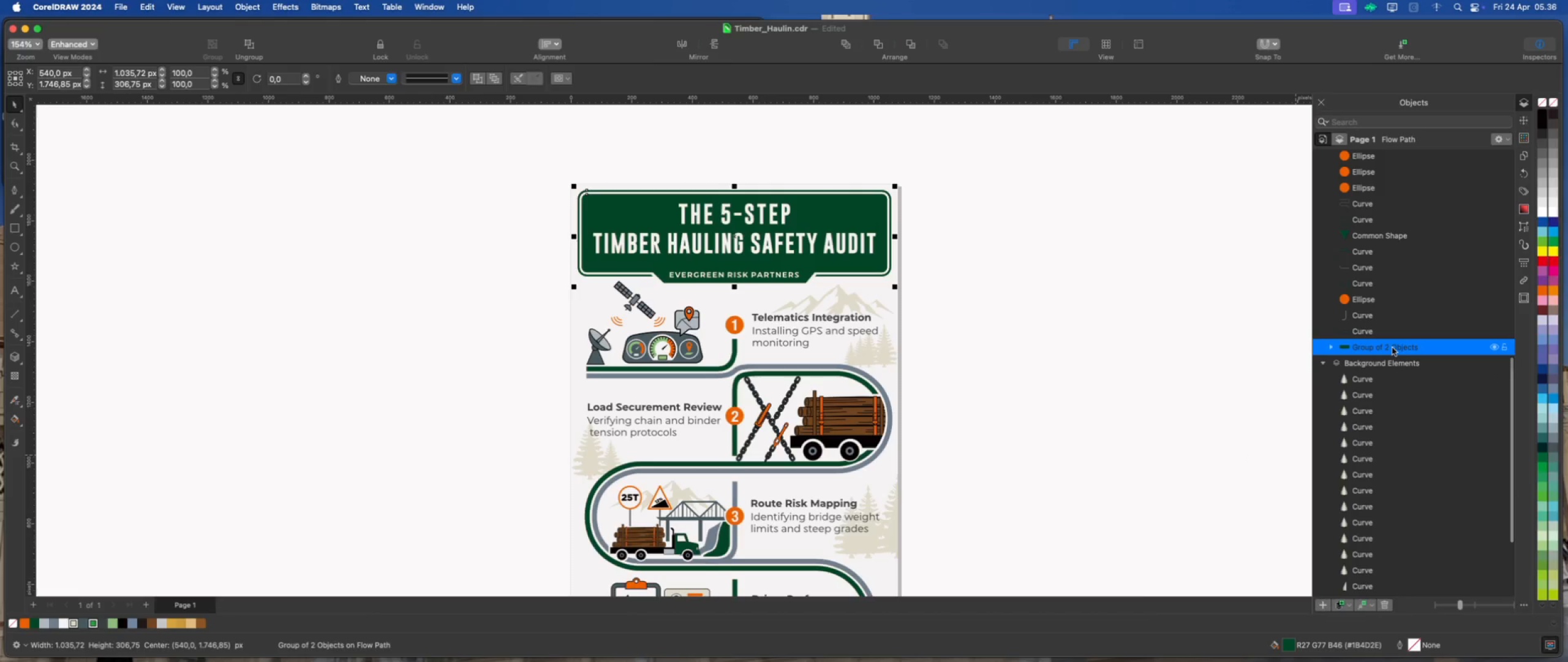 
left_click_drag(start_coordinate=[1392, 348], to_coordinate=[1393, 366])
 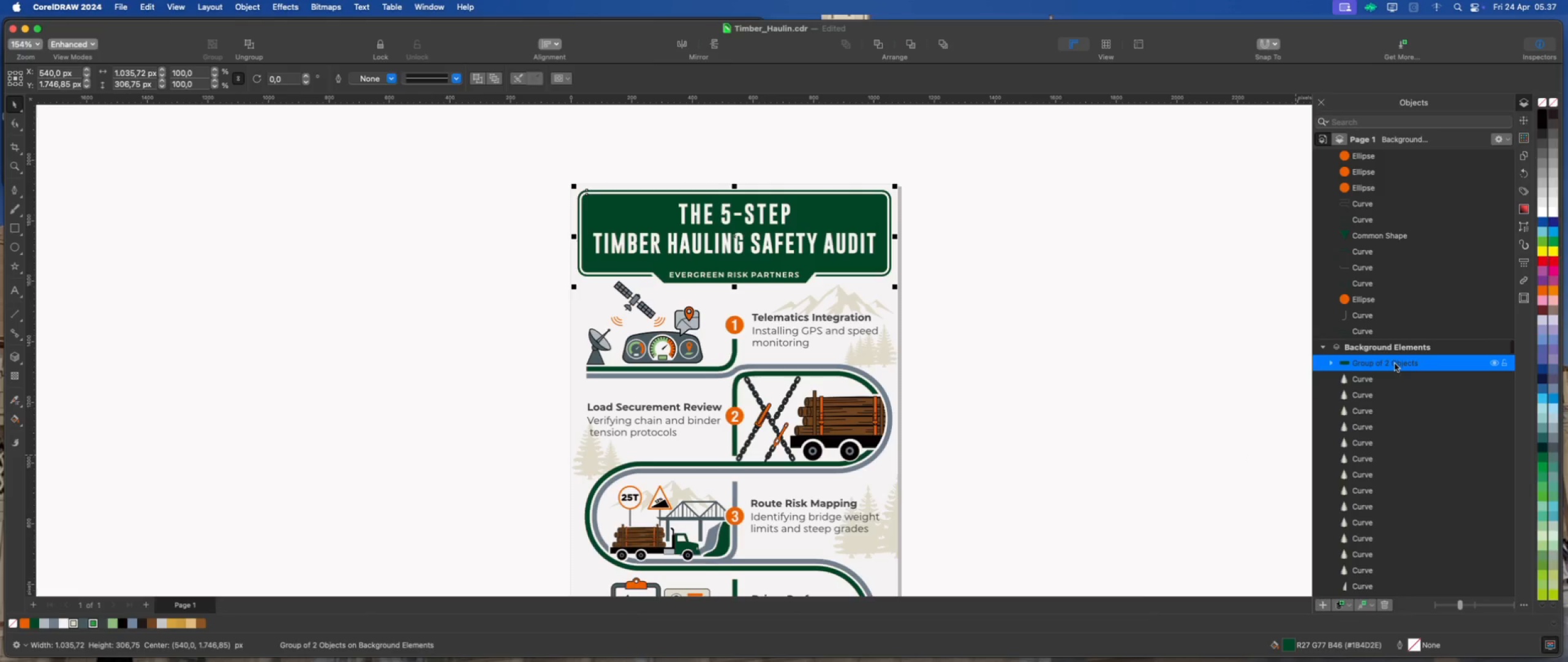 
double_click([1395, 363])
 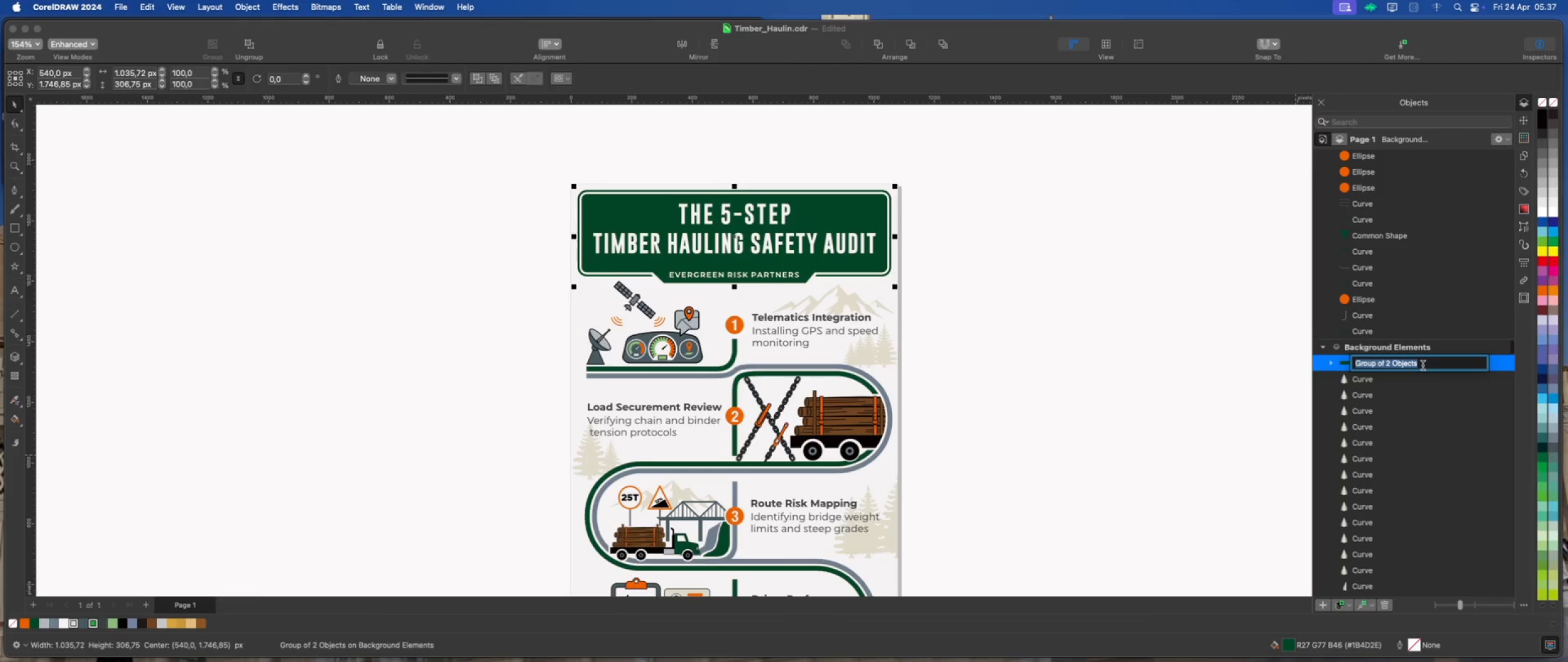 
type(Heading background)
 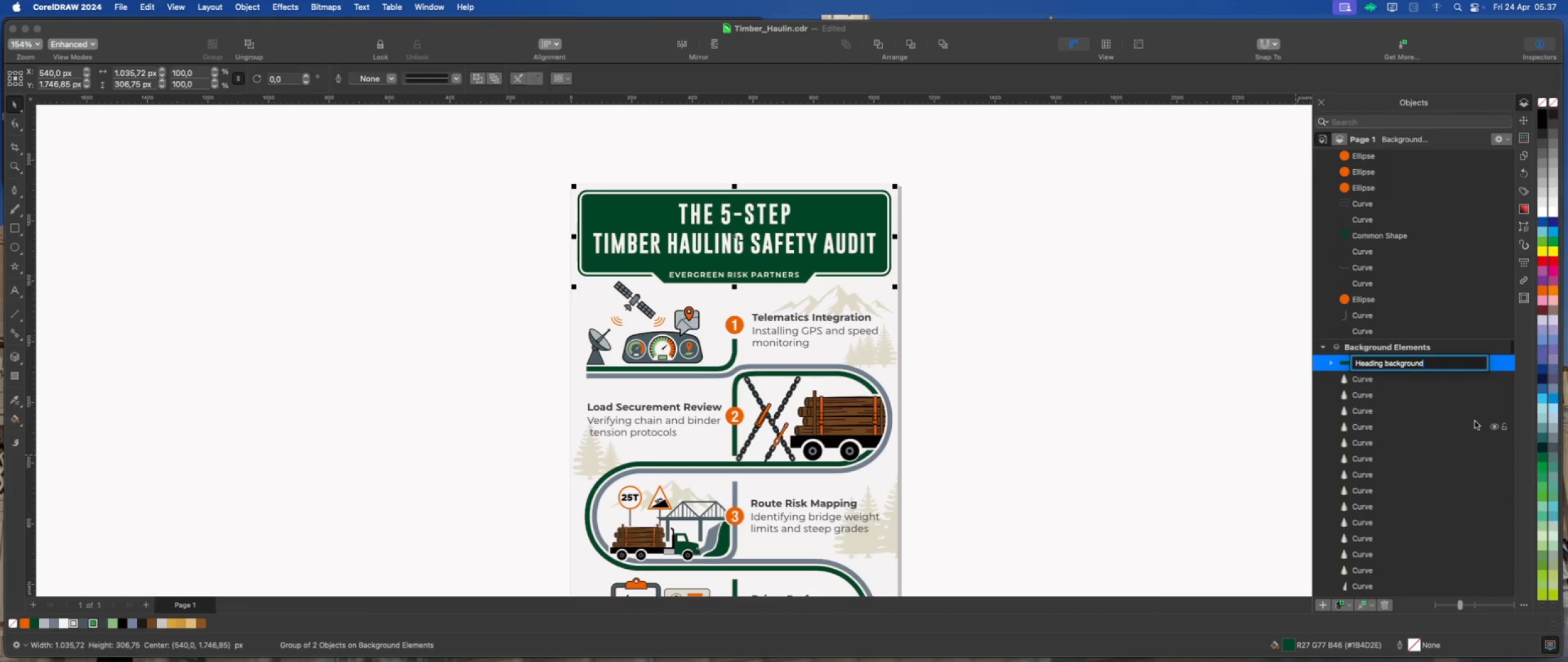 
left_click([1417, 405])
 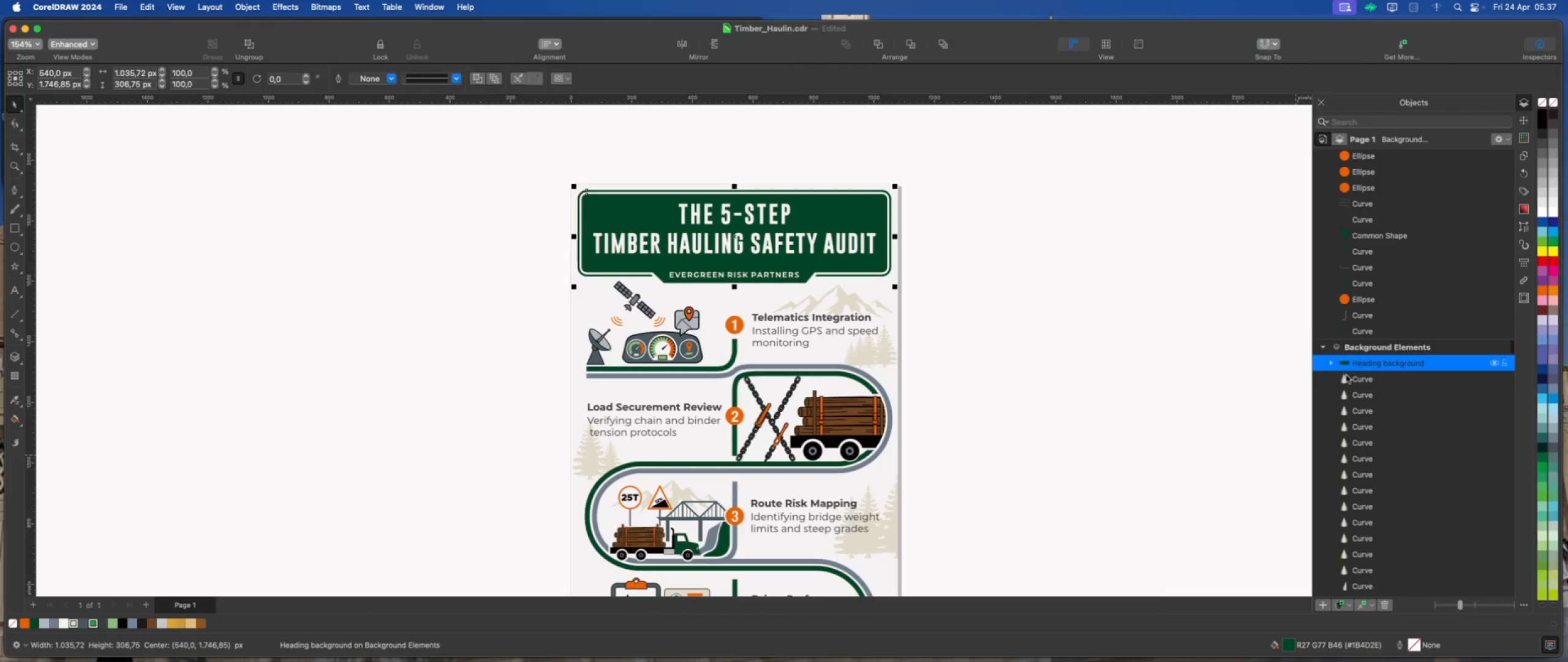 
left_click([1381, 380])
 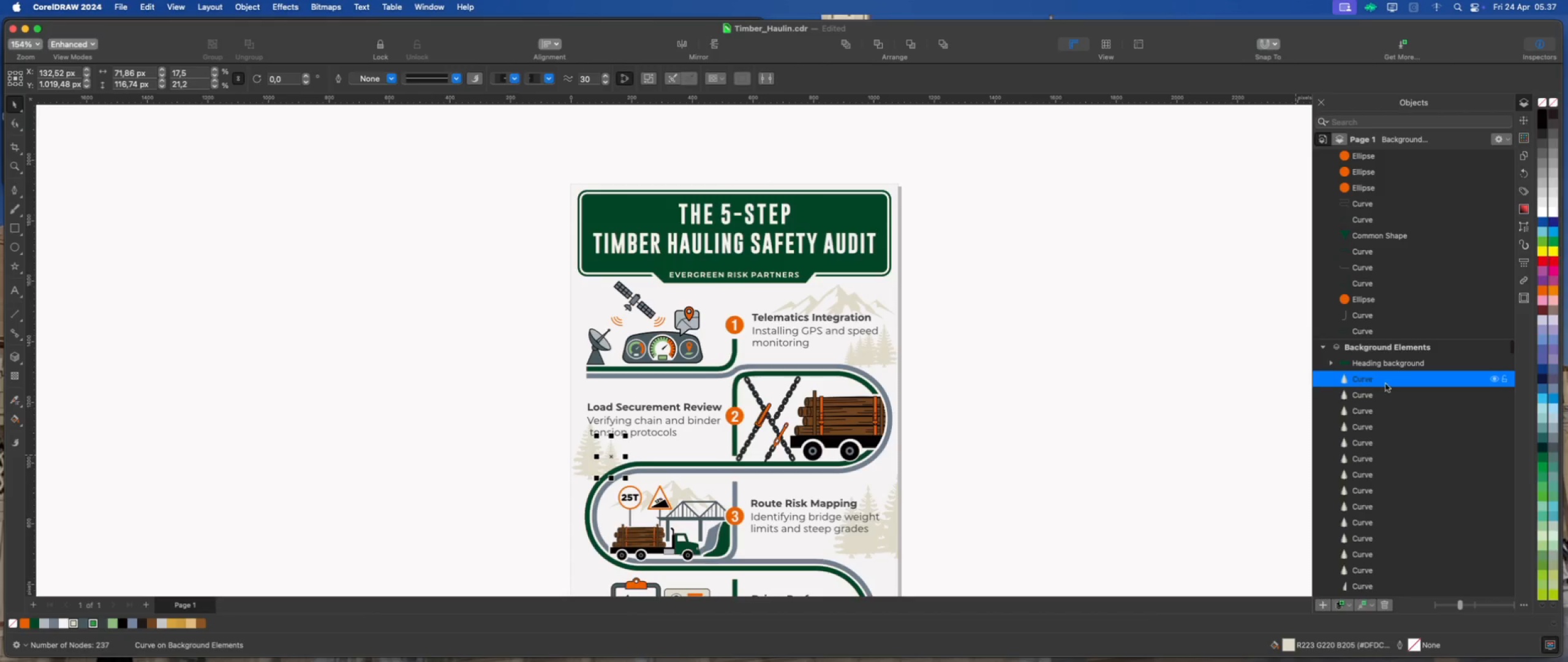 
scroll: coordinate [1382, 455], scroll_direction: down, amount: 21.0
 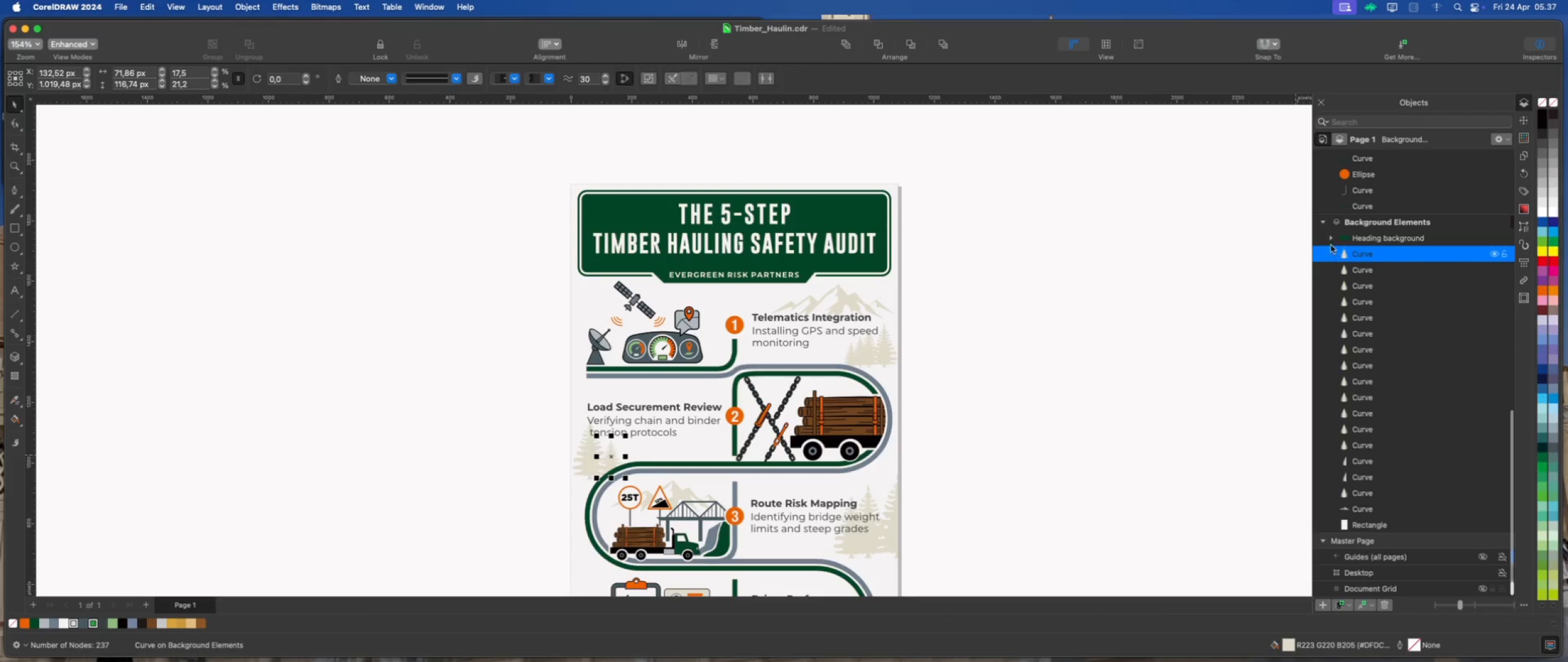 
left_click([1329, 238])
 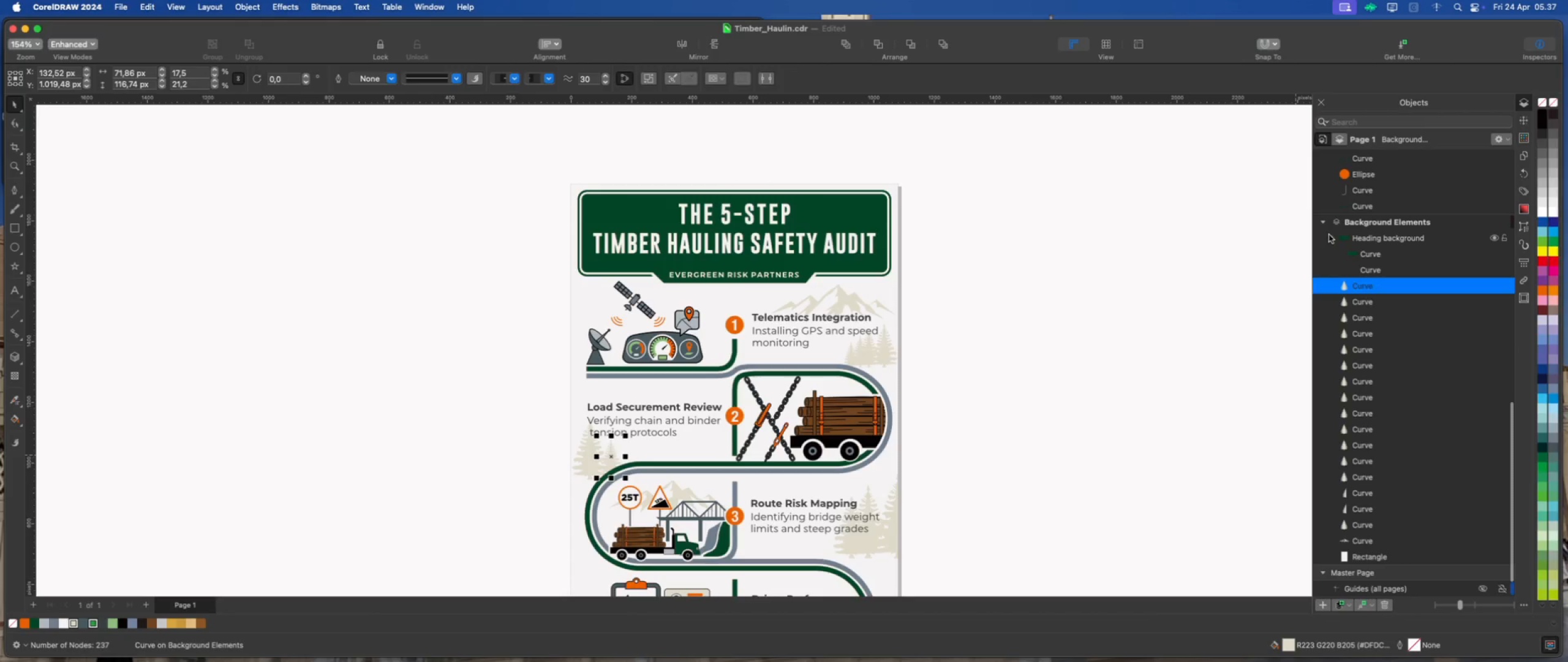 
left_click([1330, 237])
 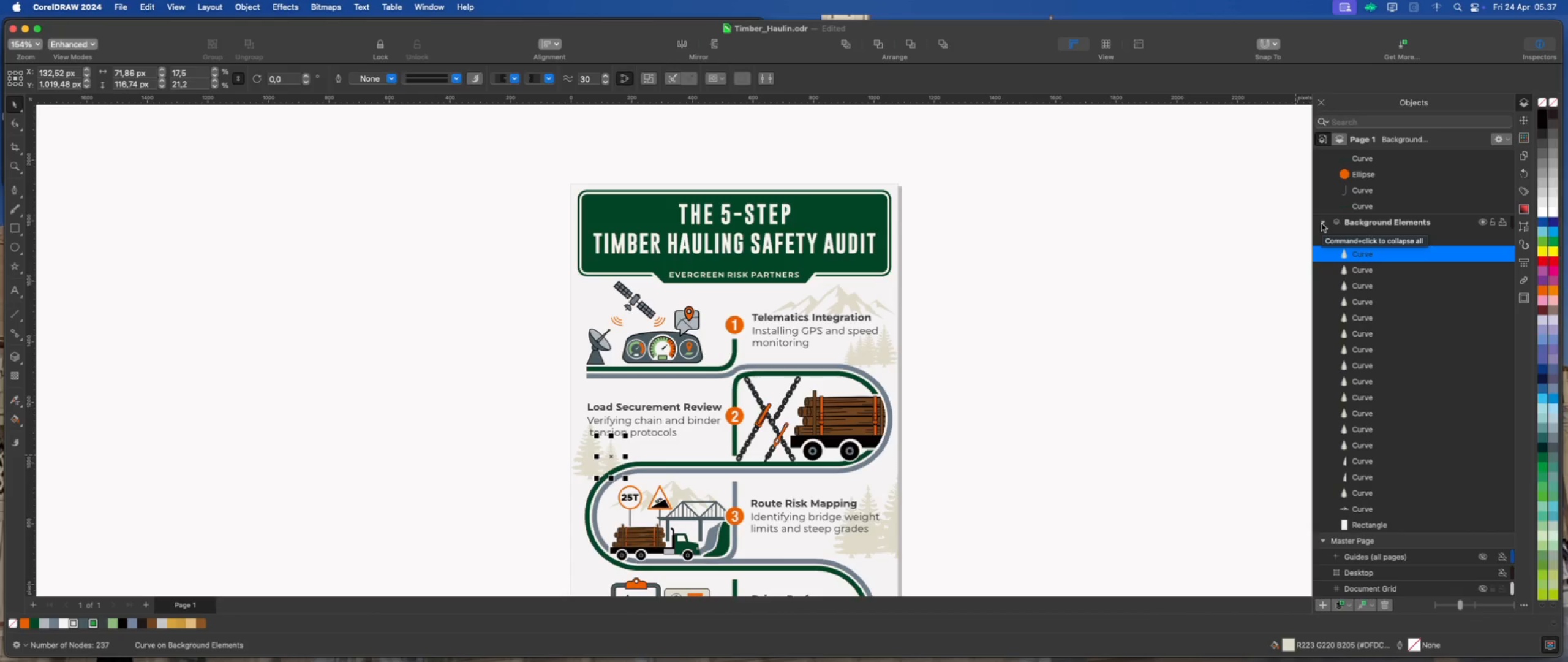 
wait(5.18)
 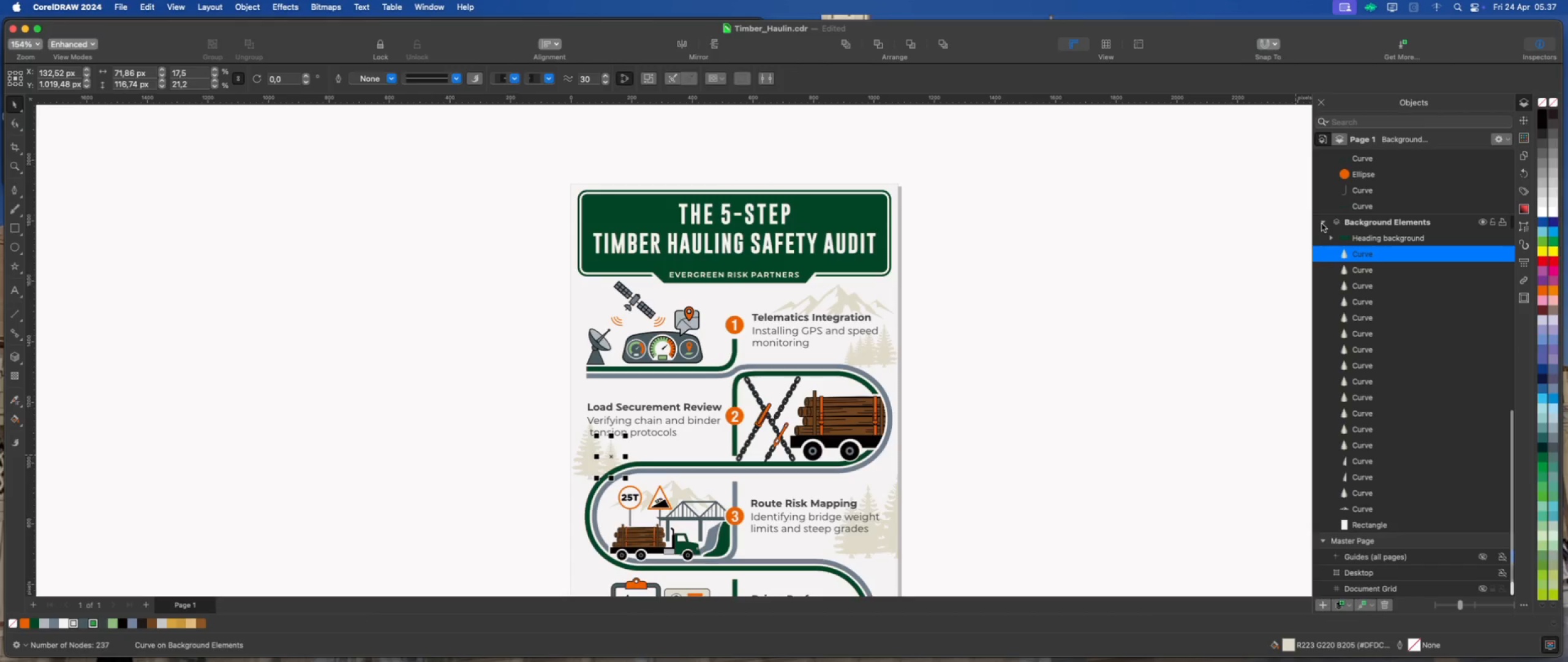 
scroll: coordinate [1400, 457], scroll_direction: down, amount: 3.0
 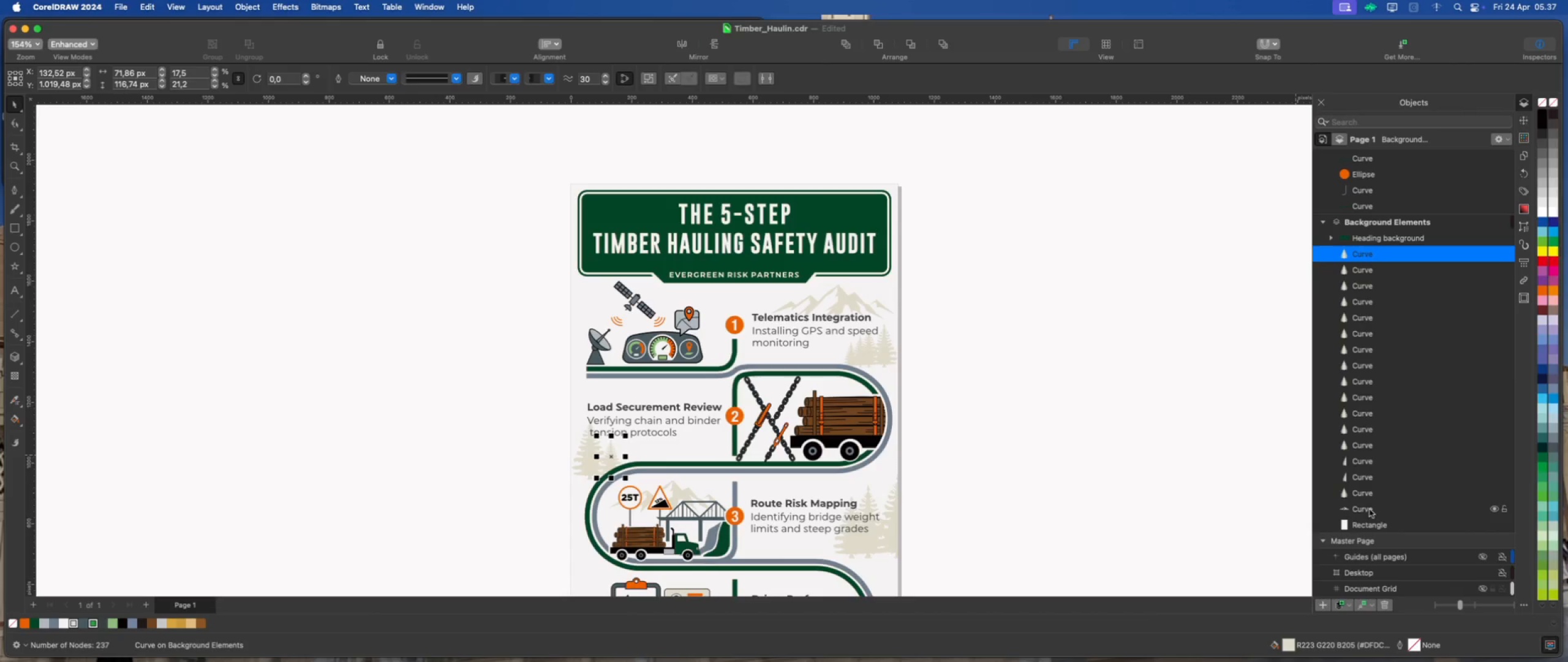 
hold_key(key=ShiftLeft, duration=1.05)
left_click([1370, 510])
 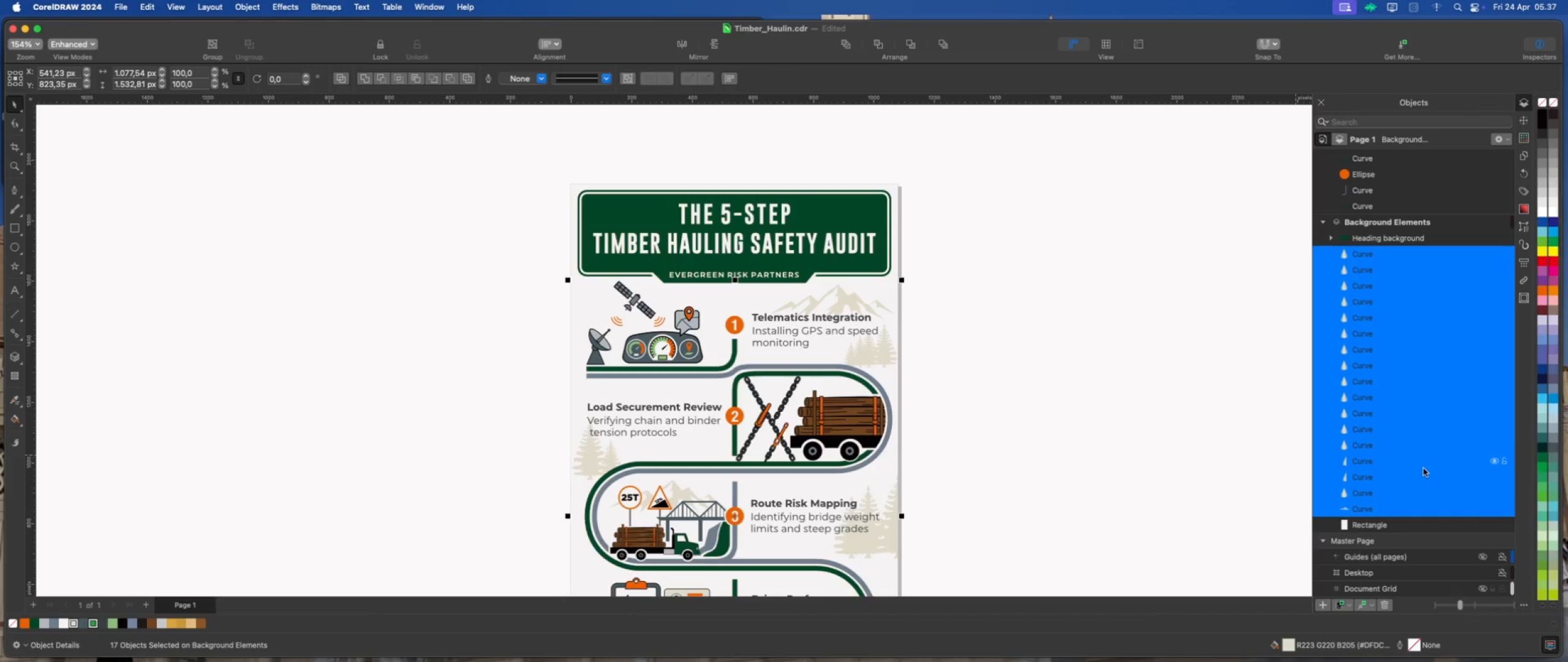 
wait(7.11)
 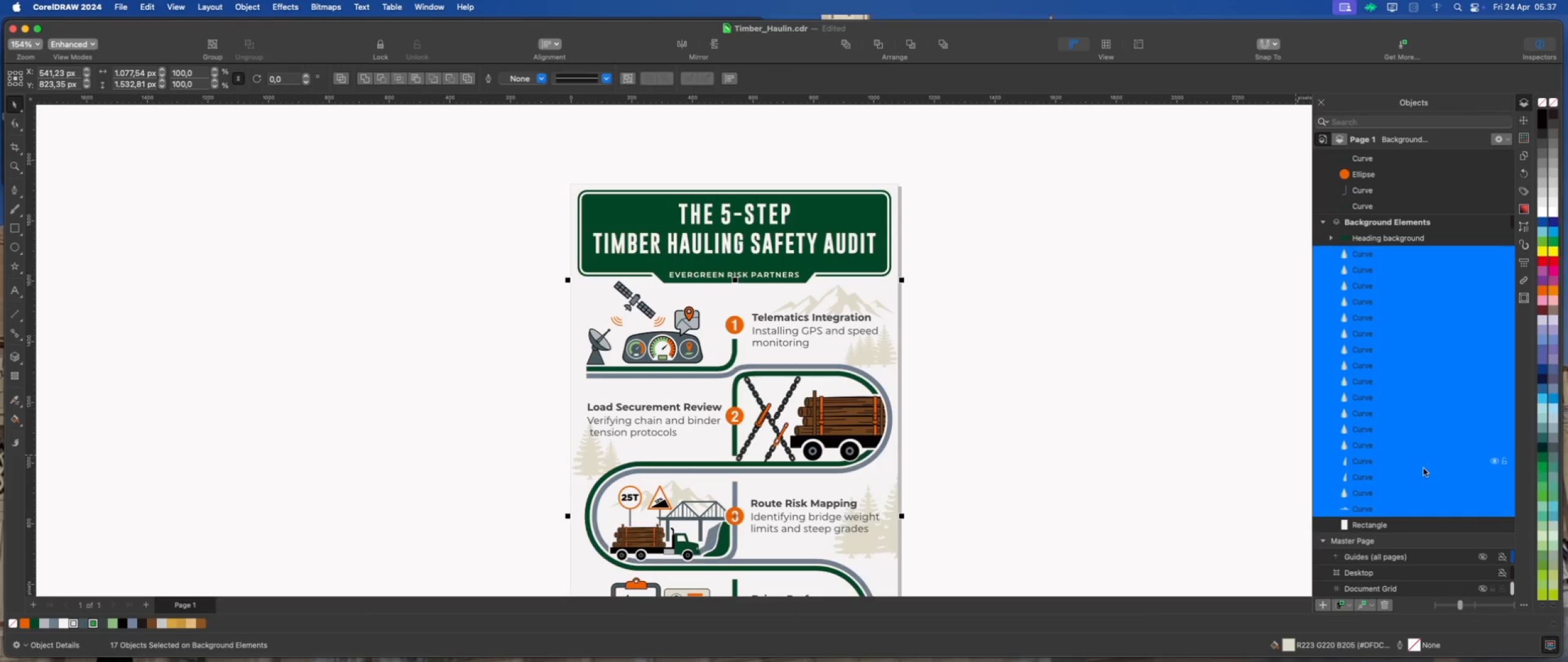 
key(Meta+G)
 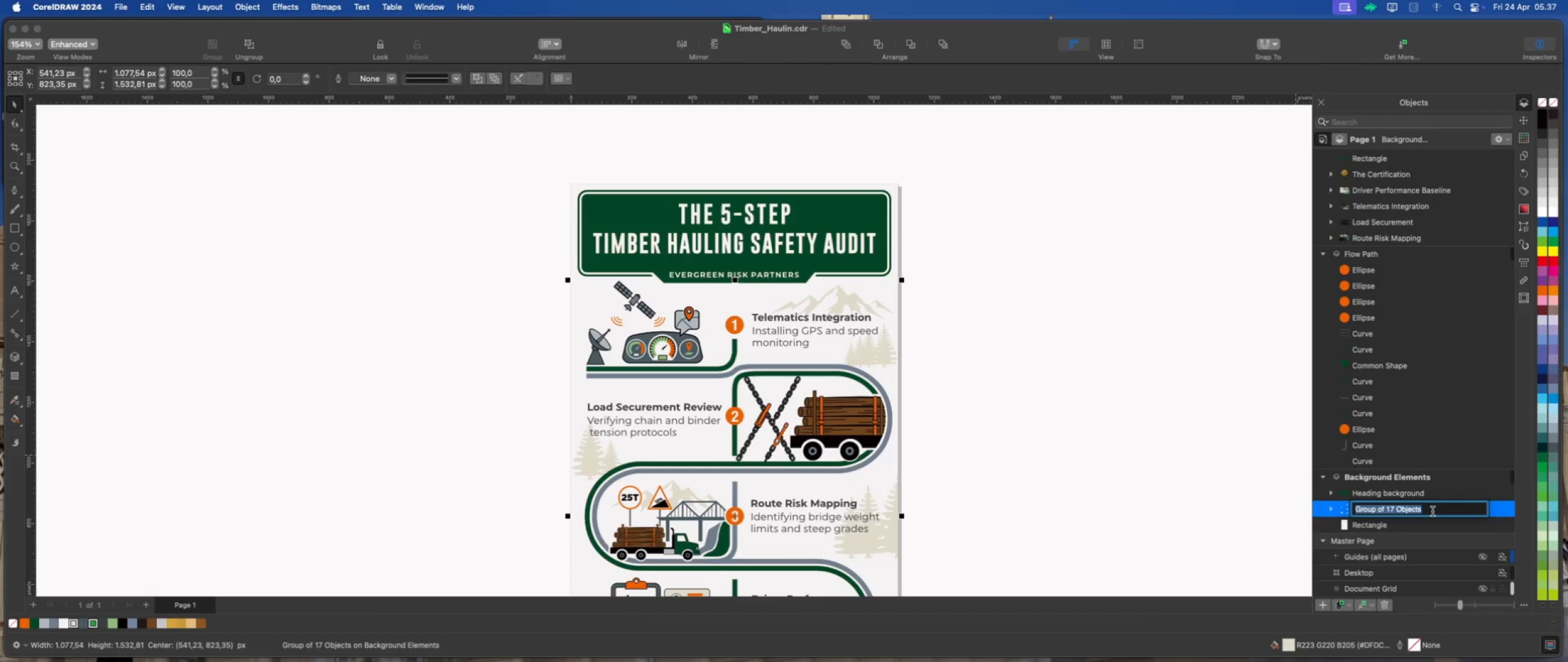 
type(Nature Background)
 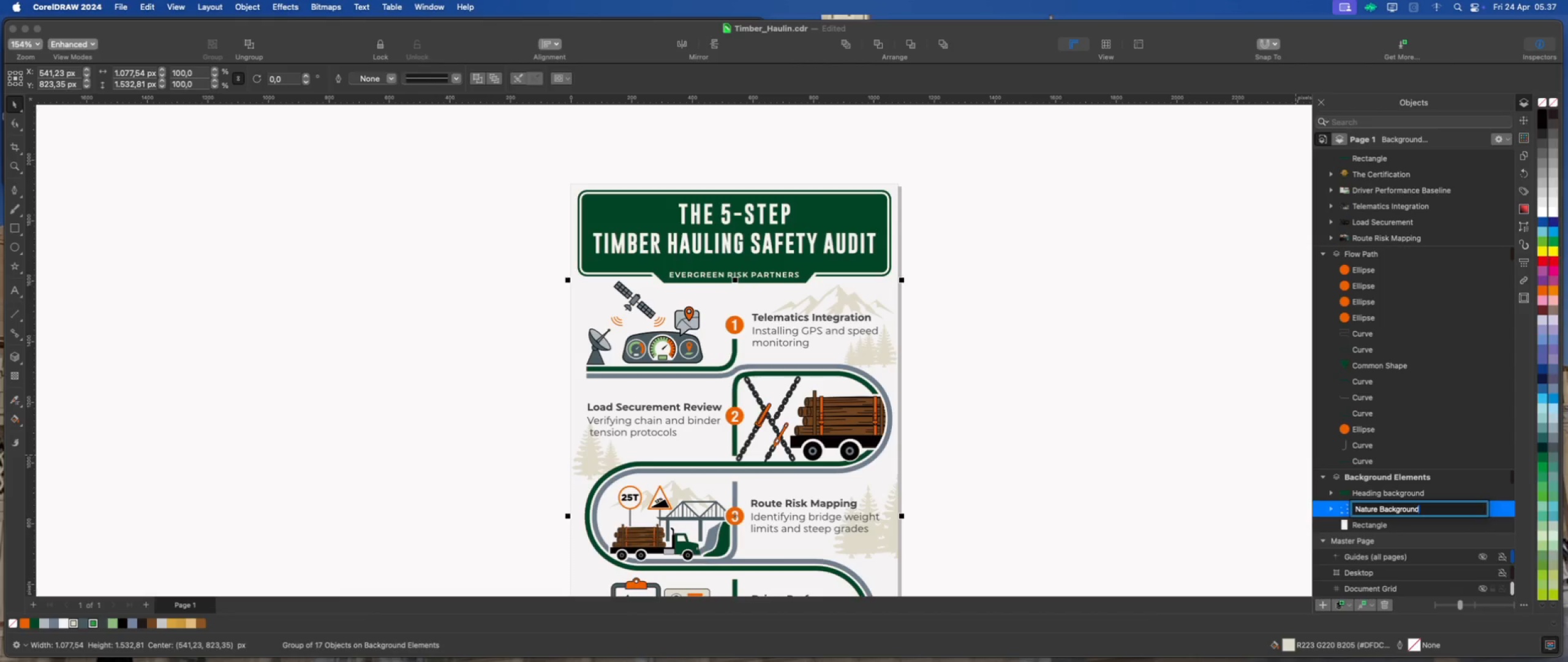 
double_click([1385, 527])
 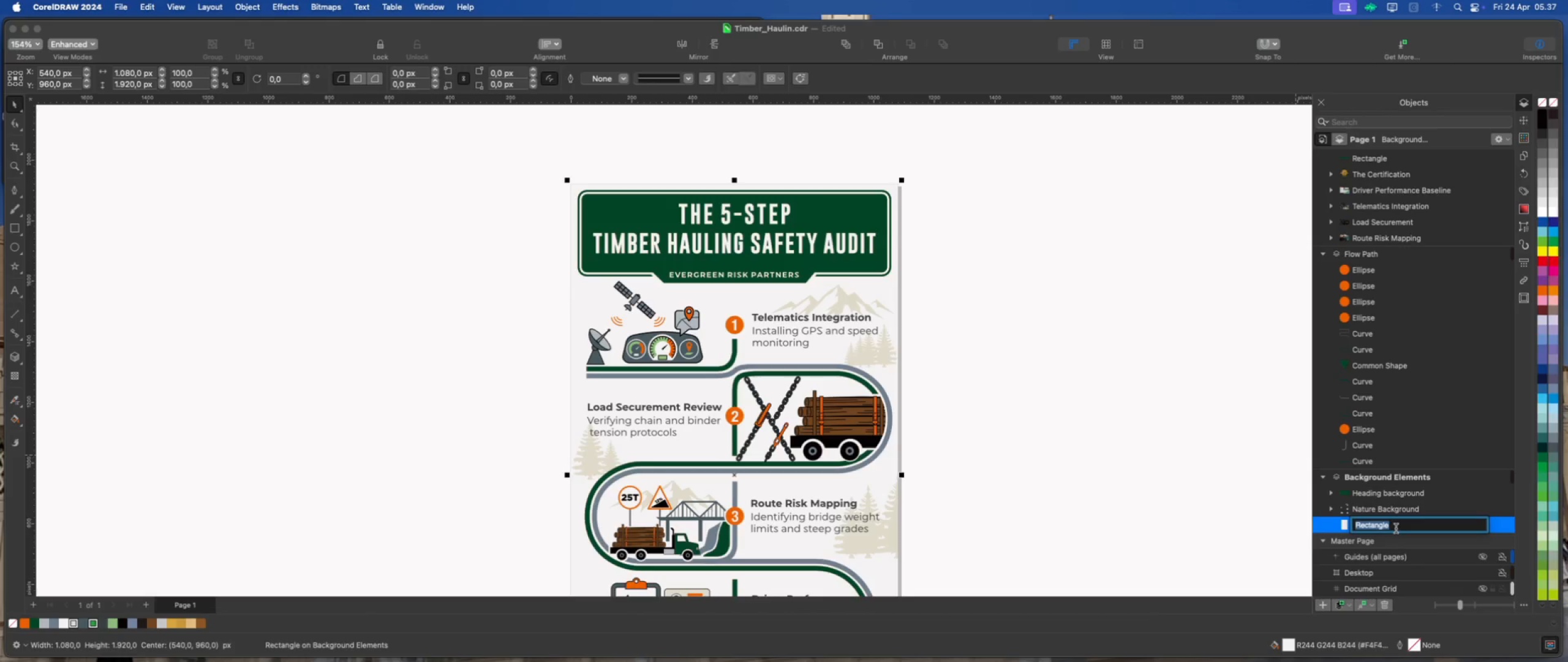 
type(Background)
 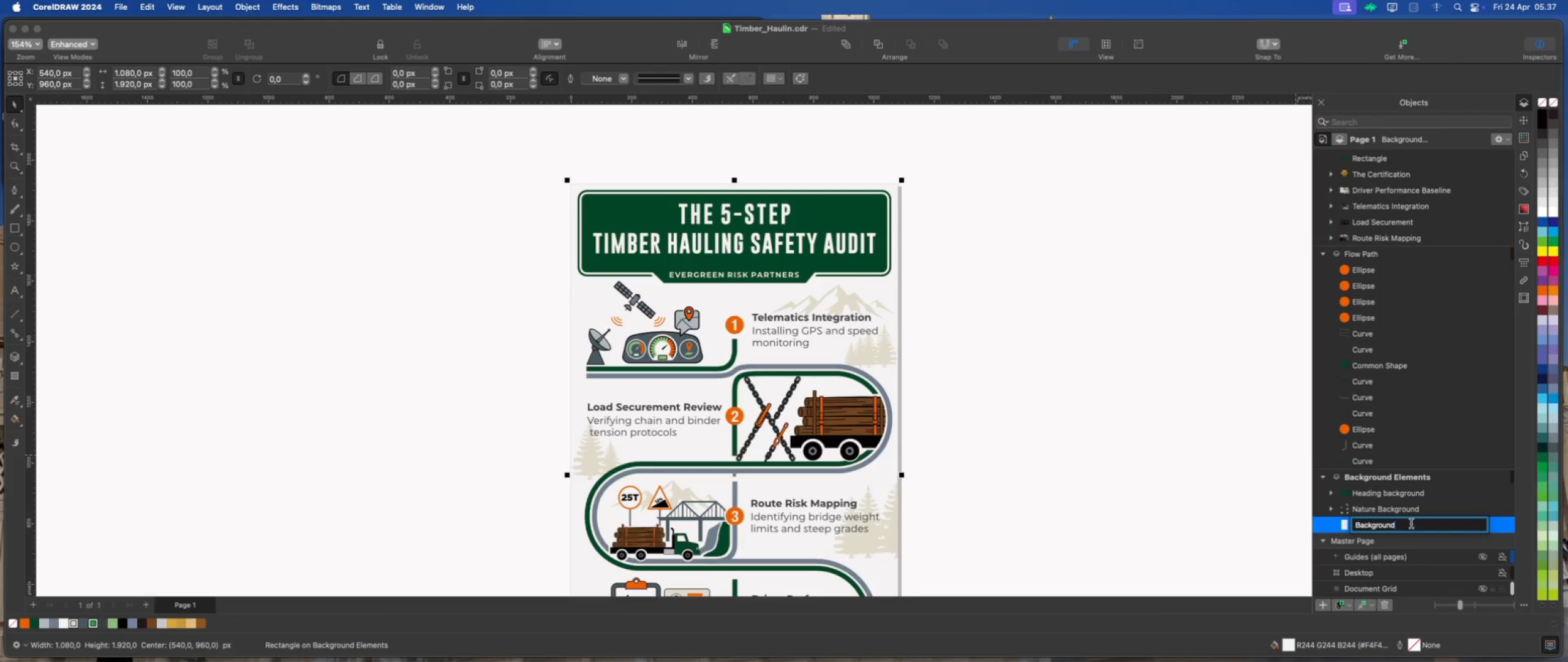 
left_click([1432, 512])
 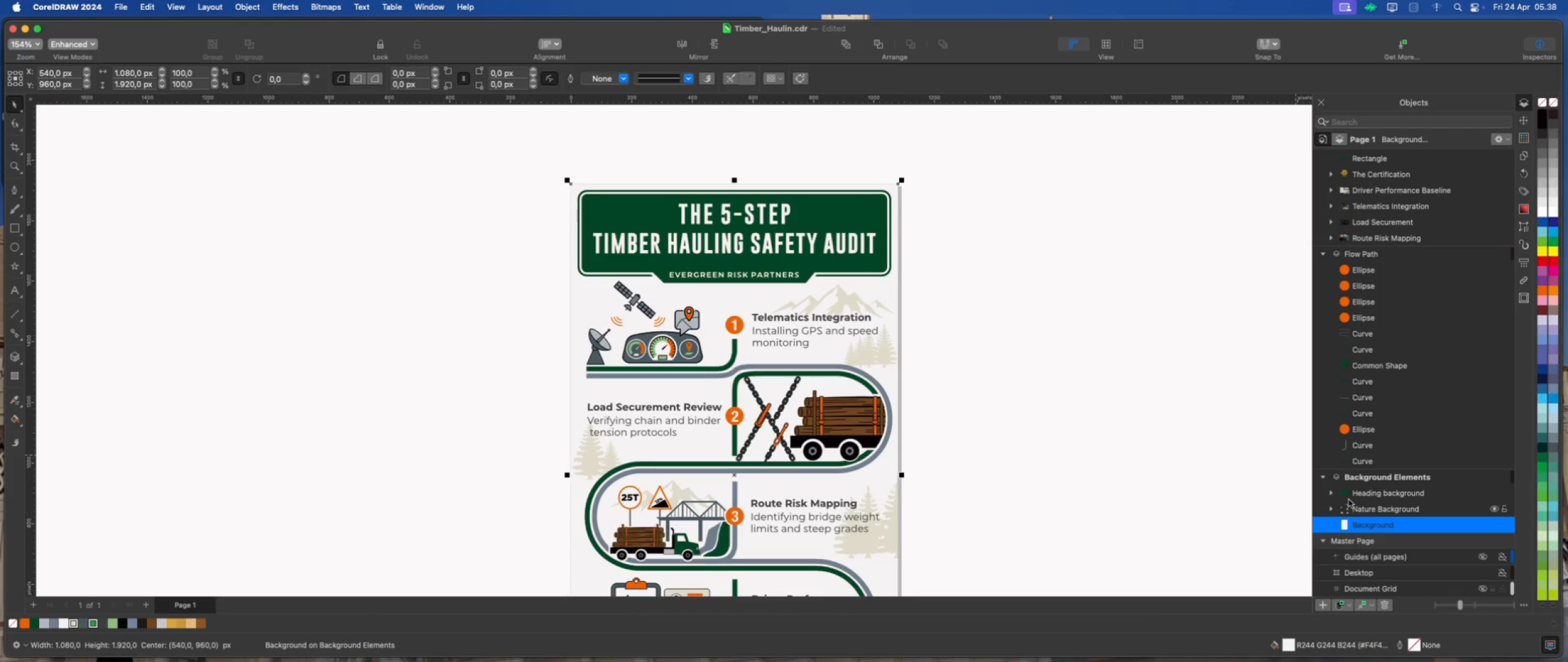 
left_click([1321, 476])
 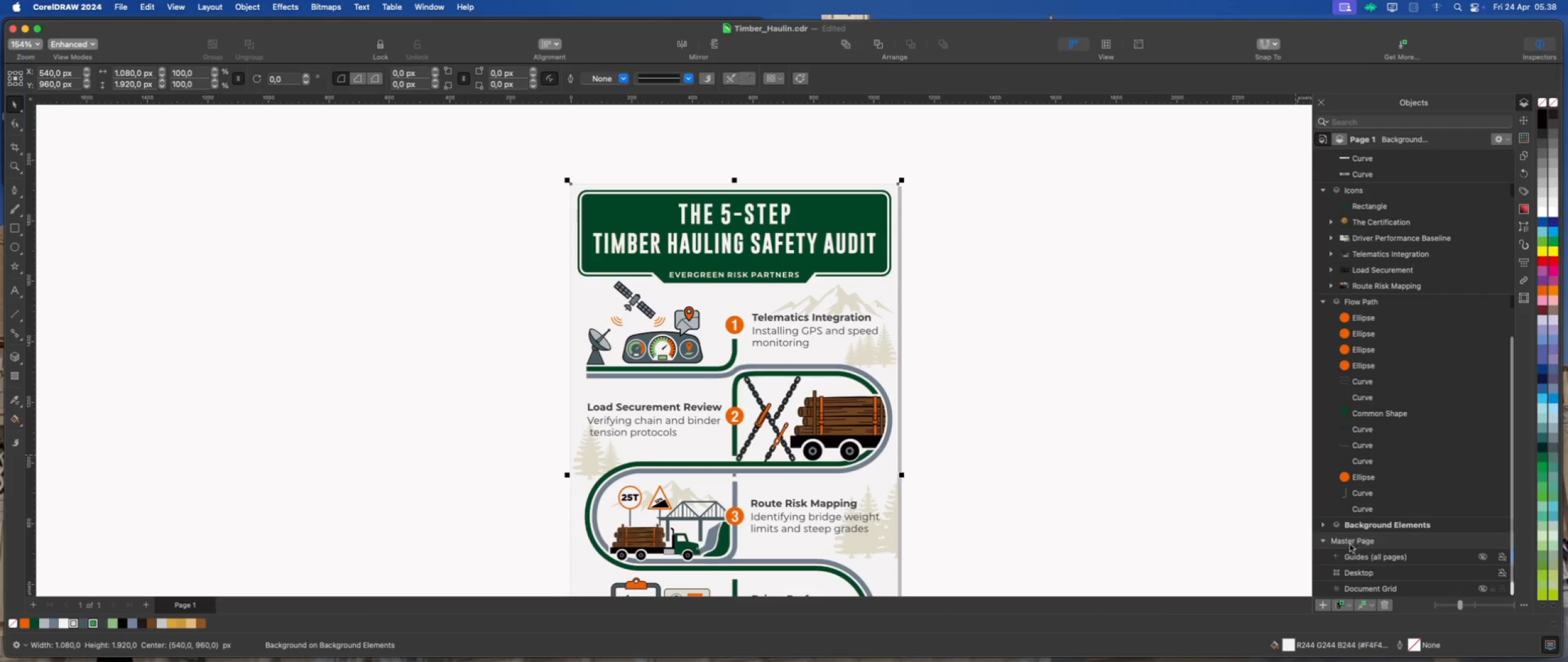 
left_click([1322, 541])
 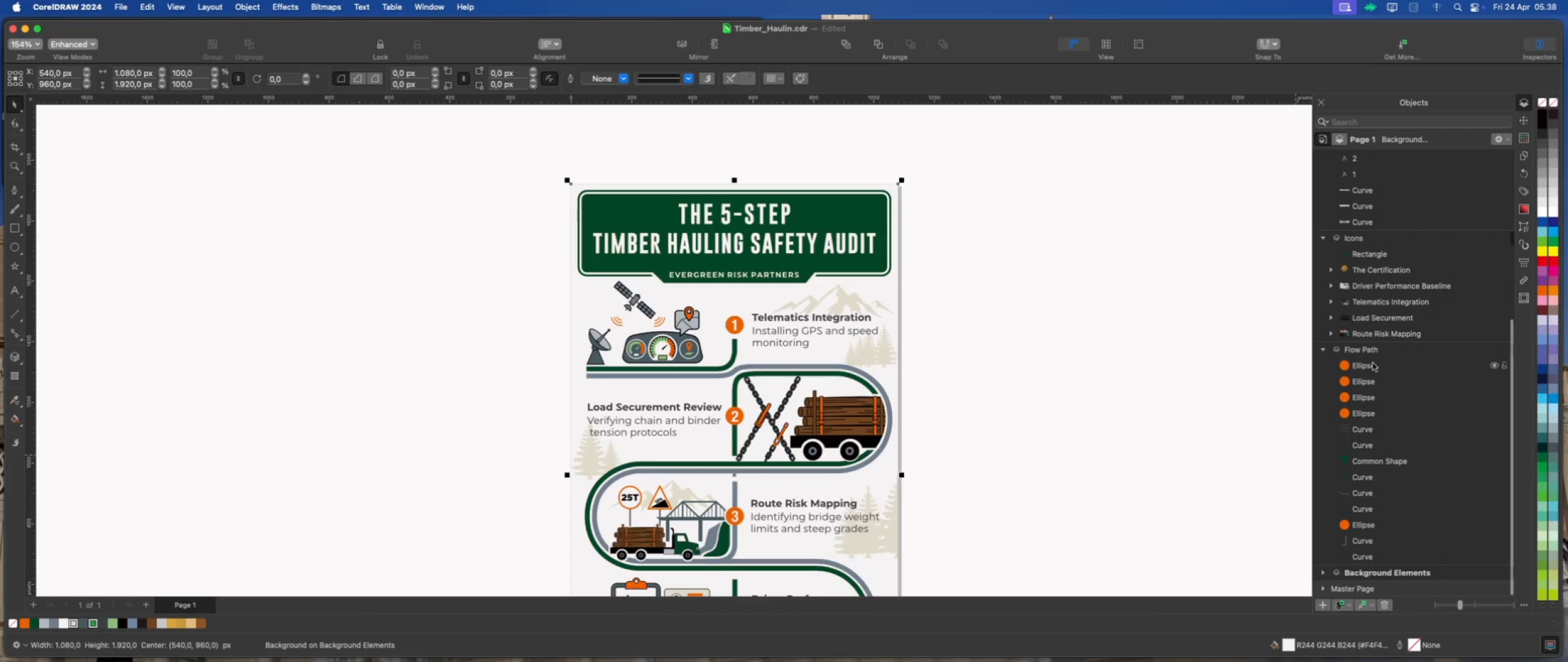 
scroll: coordinate [1371, 360], scroll_direction: up, amount: 1.0
 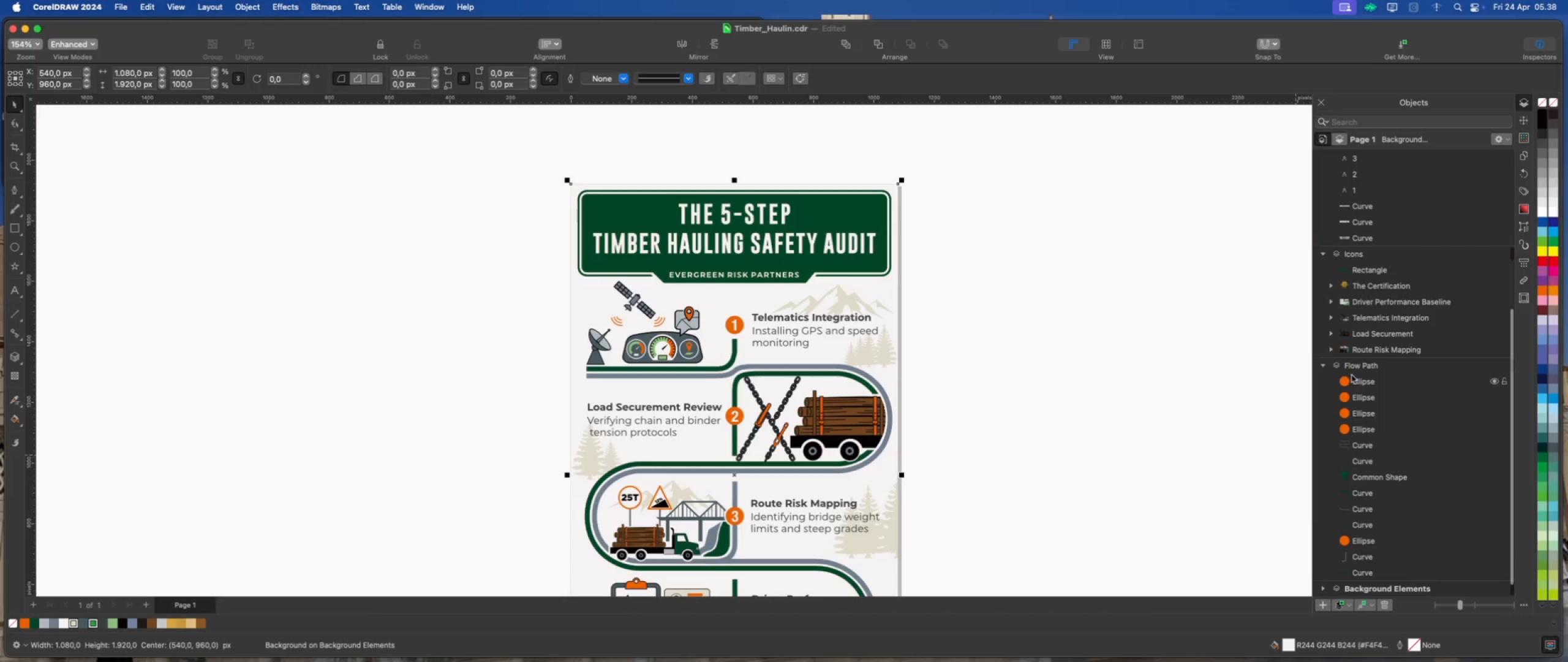 
left_click([1361, 384])
 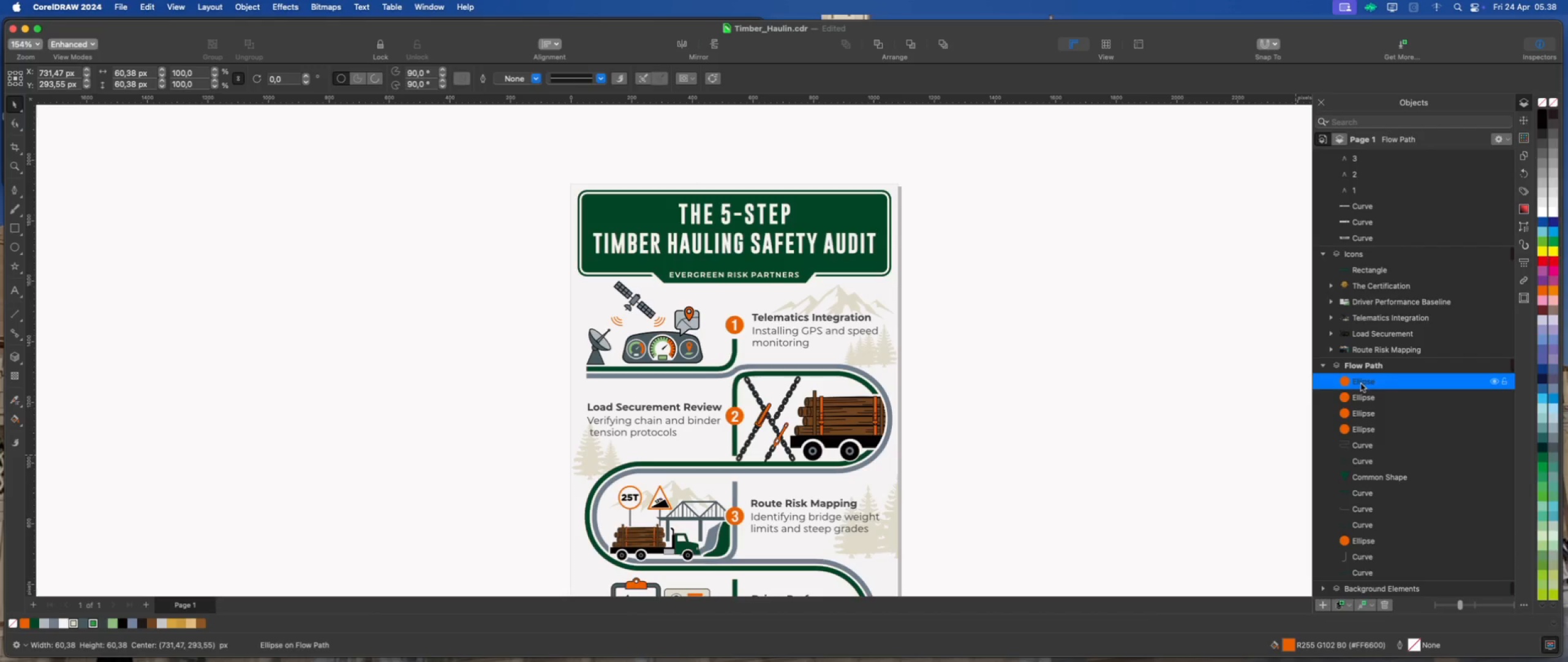 
scroll: coordinate [1361, 389], scroll_direction: down, amount: 6.0
 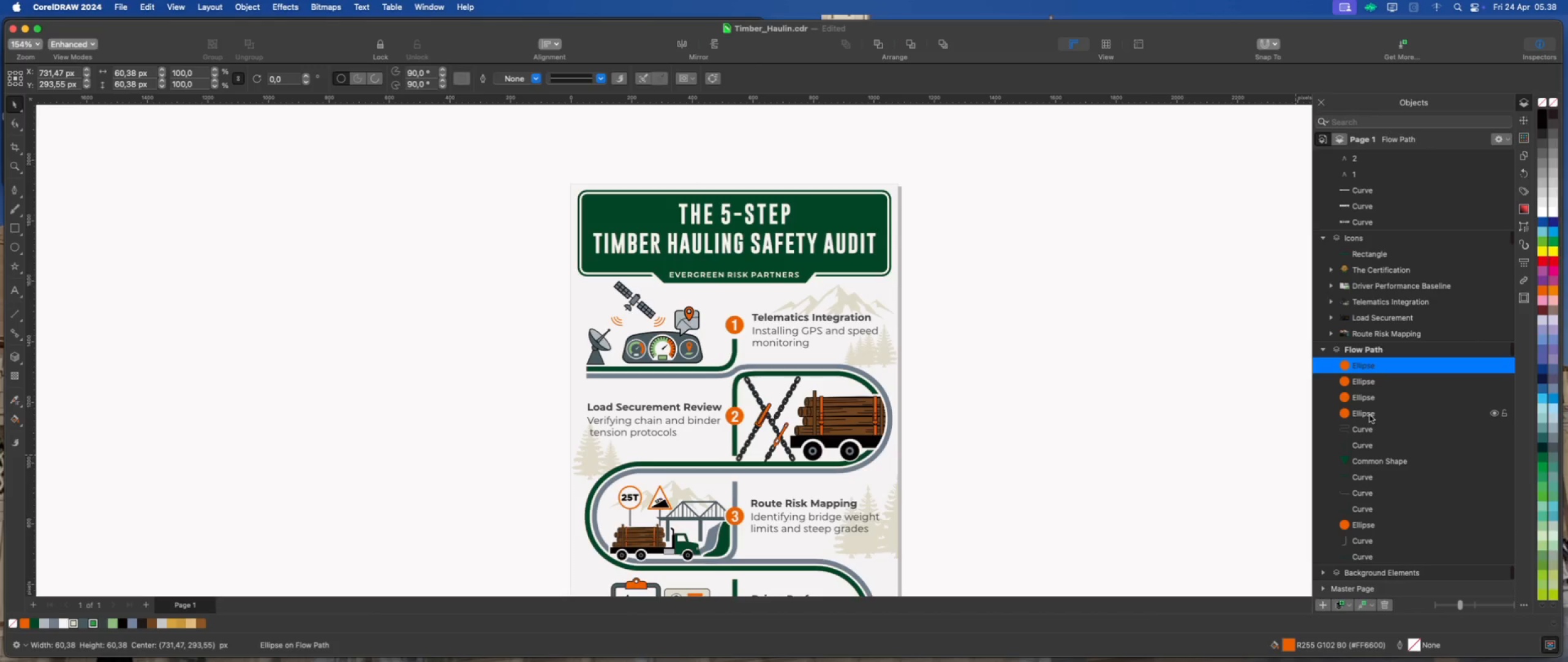 
hold_key(key=ShiftLeft, duration=1.11)
left_click([1370, 415])
 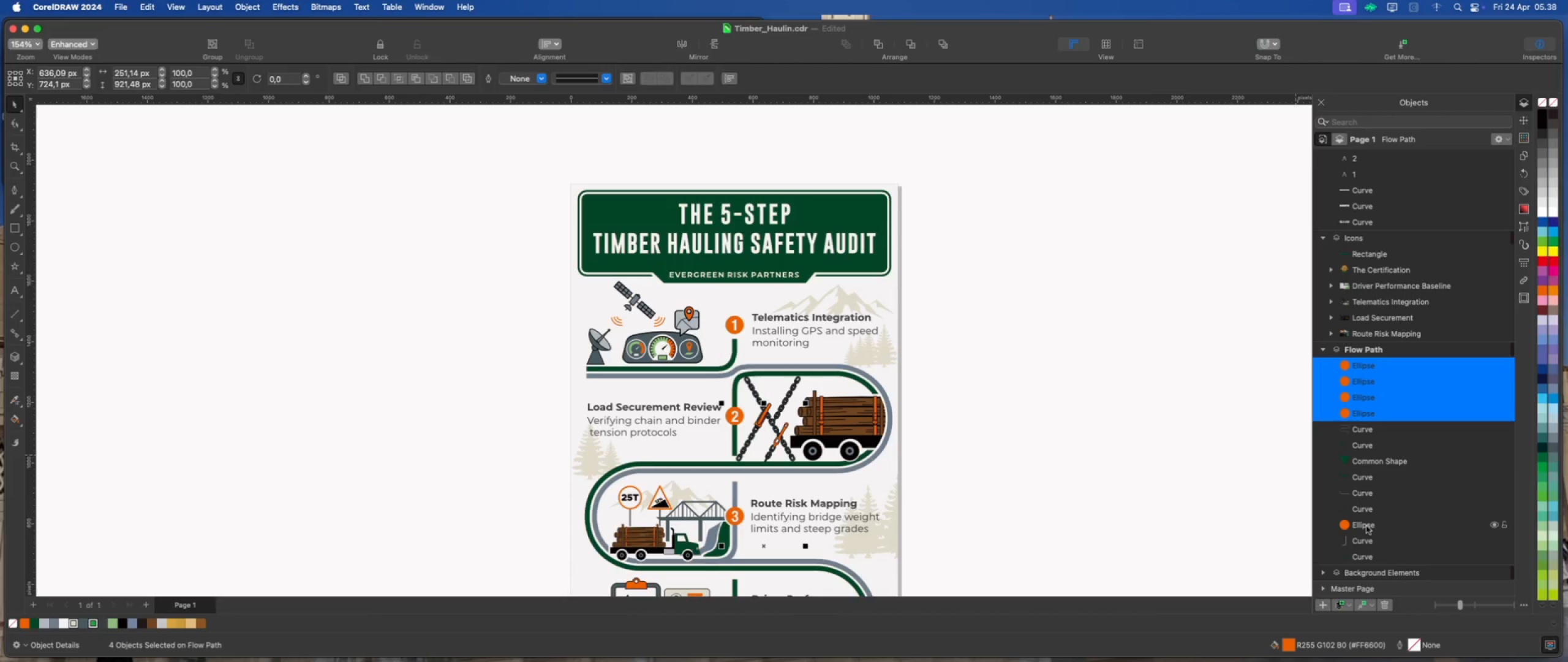 
hold_key(key=CommandLeft, duration=1.45)
left_click([1368, 525])
 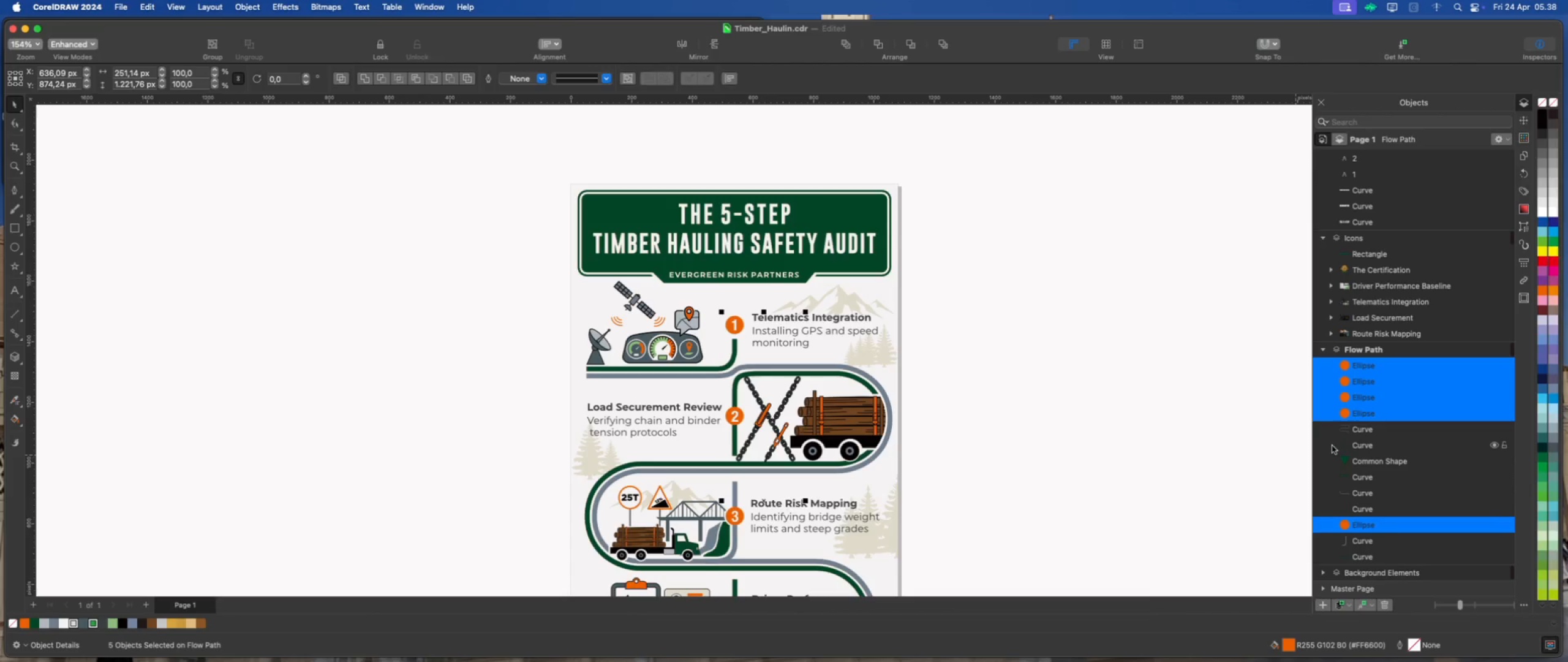 
key(Meta+G)
 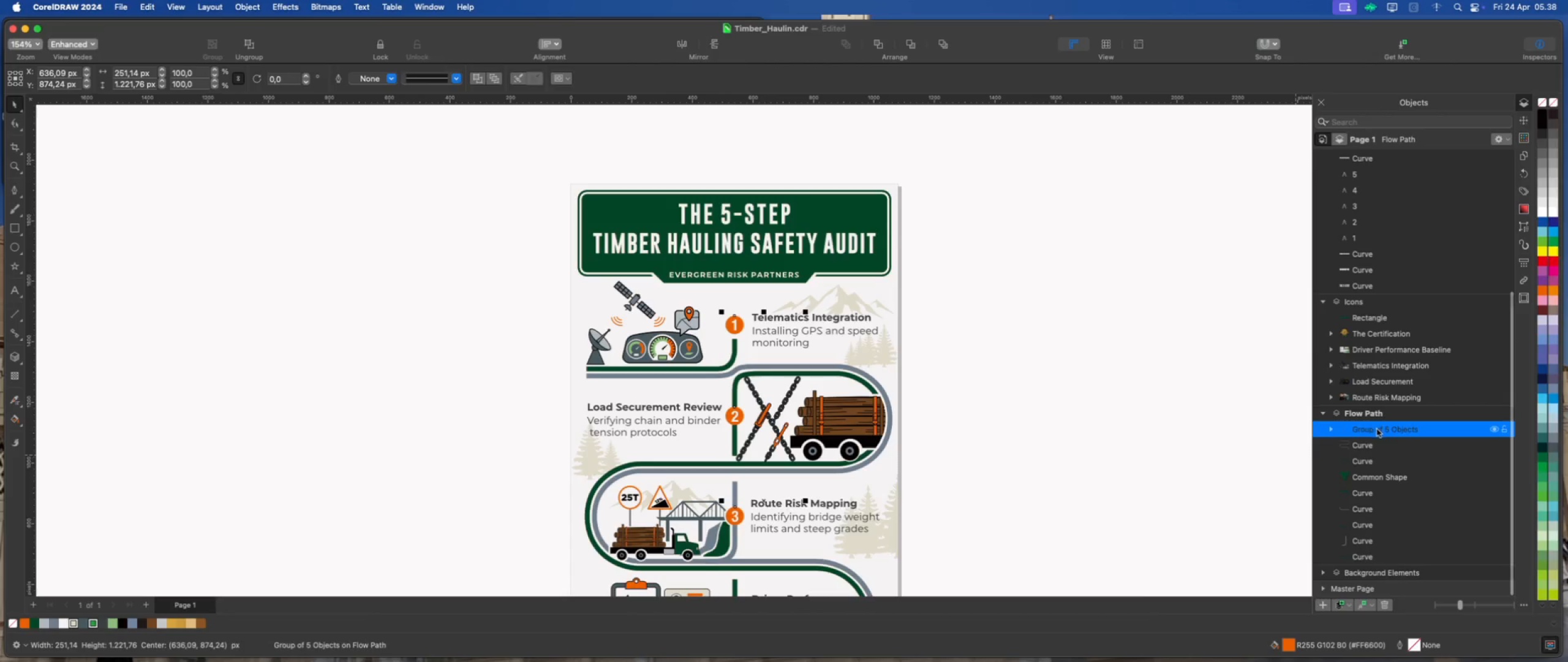 
double_click([1384, 432])
 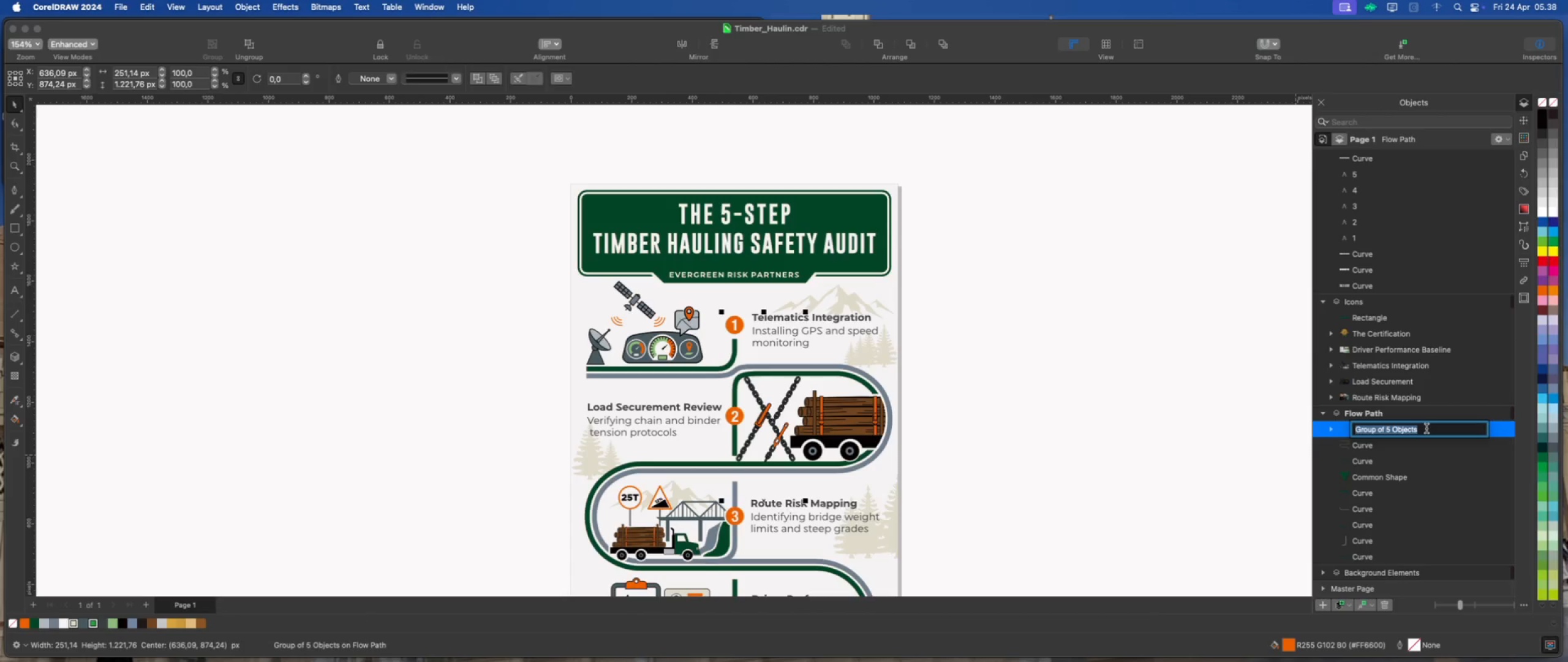 
type(Background number)
 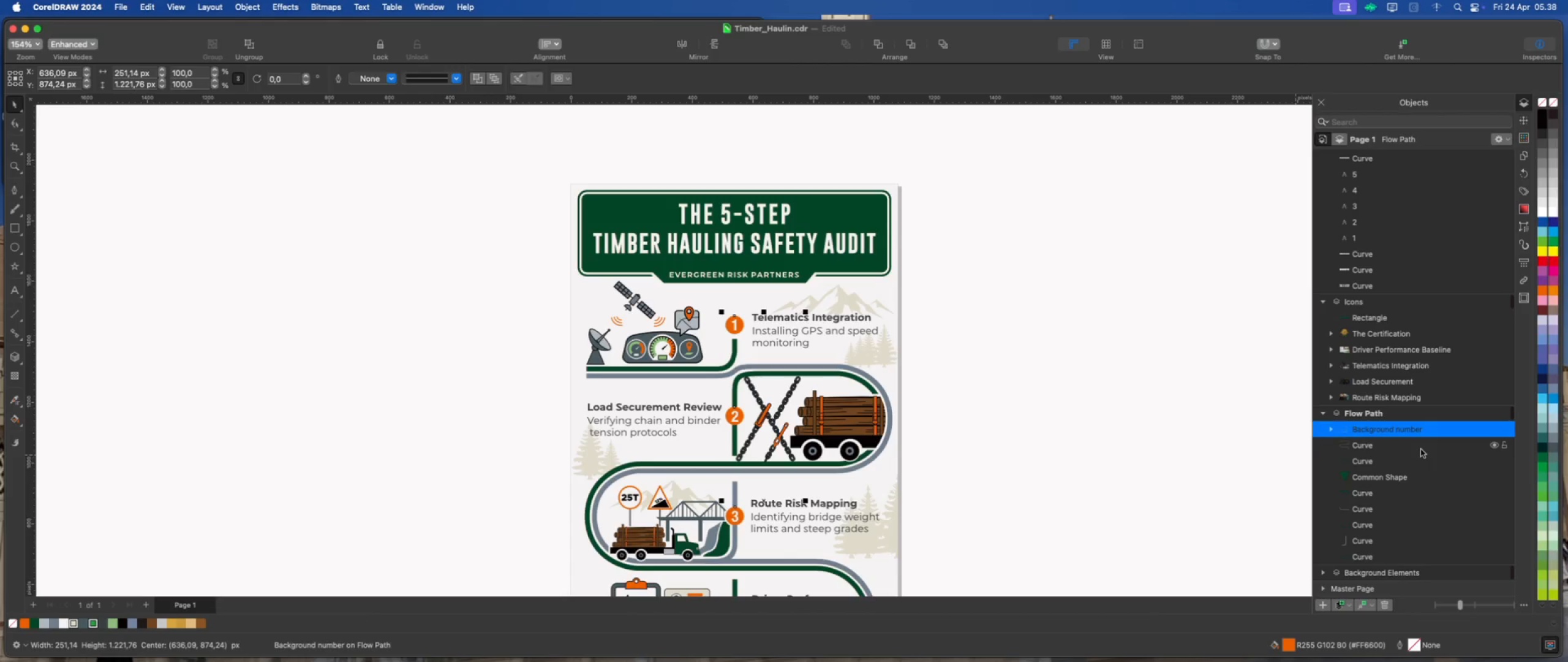 
left_click([1394, 449])
 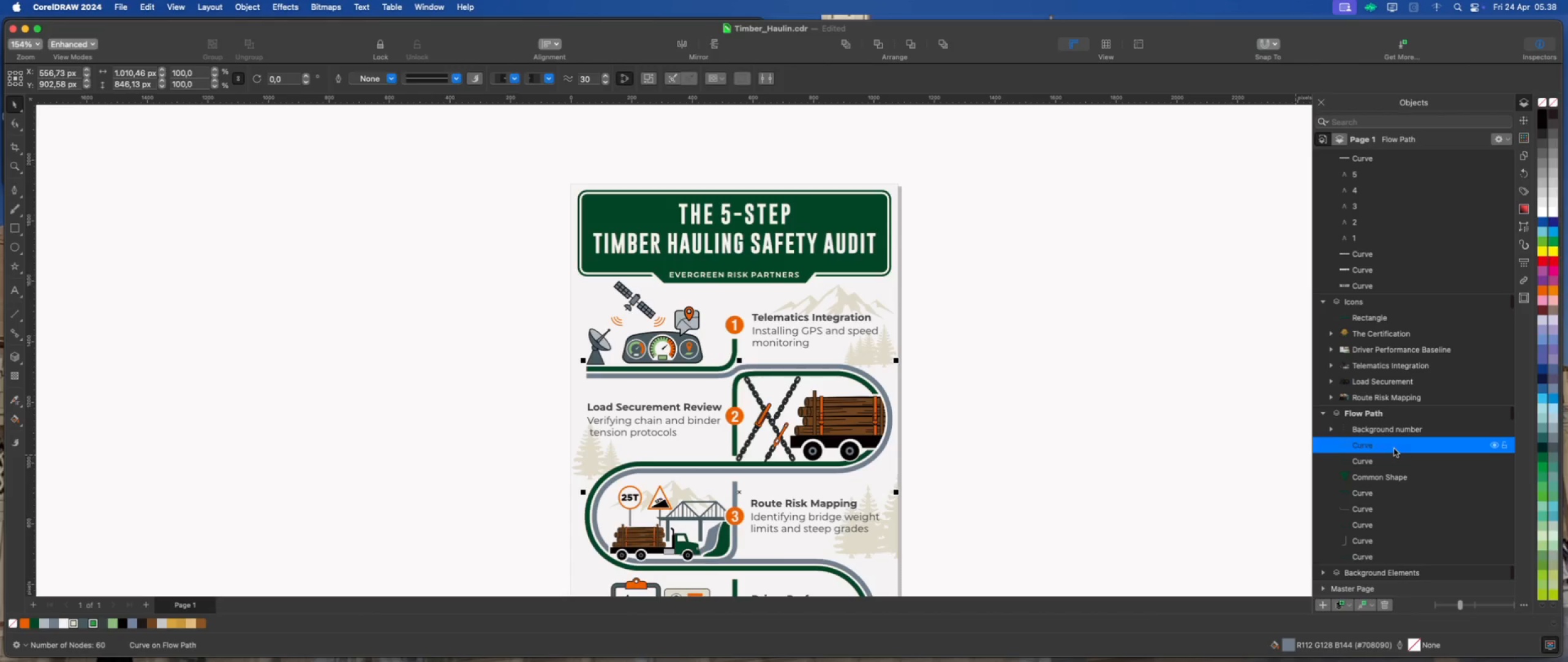 
scroll: coordinate [1390, 458], scroll_direction: down, amount: 3.0
 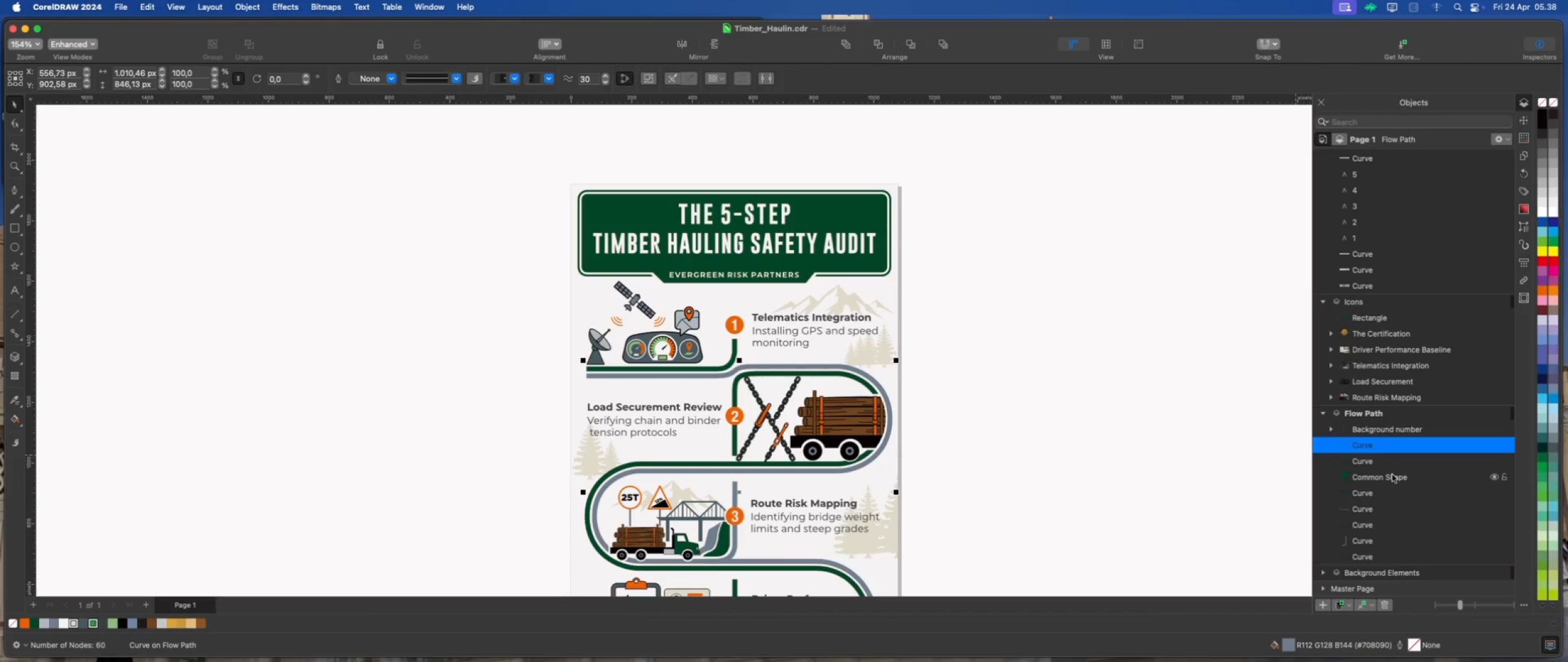 
hold_key(key=ShiftLeft, duration=1.74)
left_click([1387, 555])
 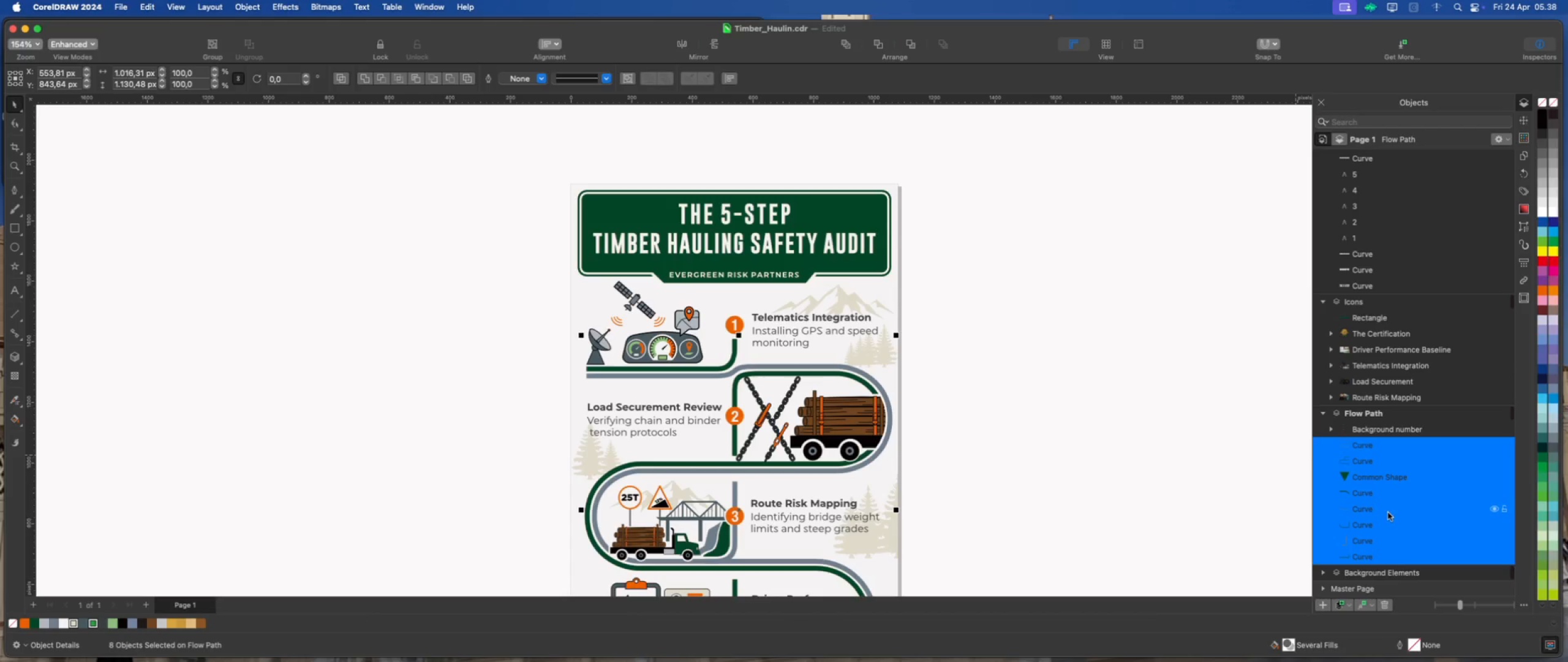 
key(Meta+G)
 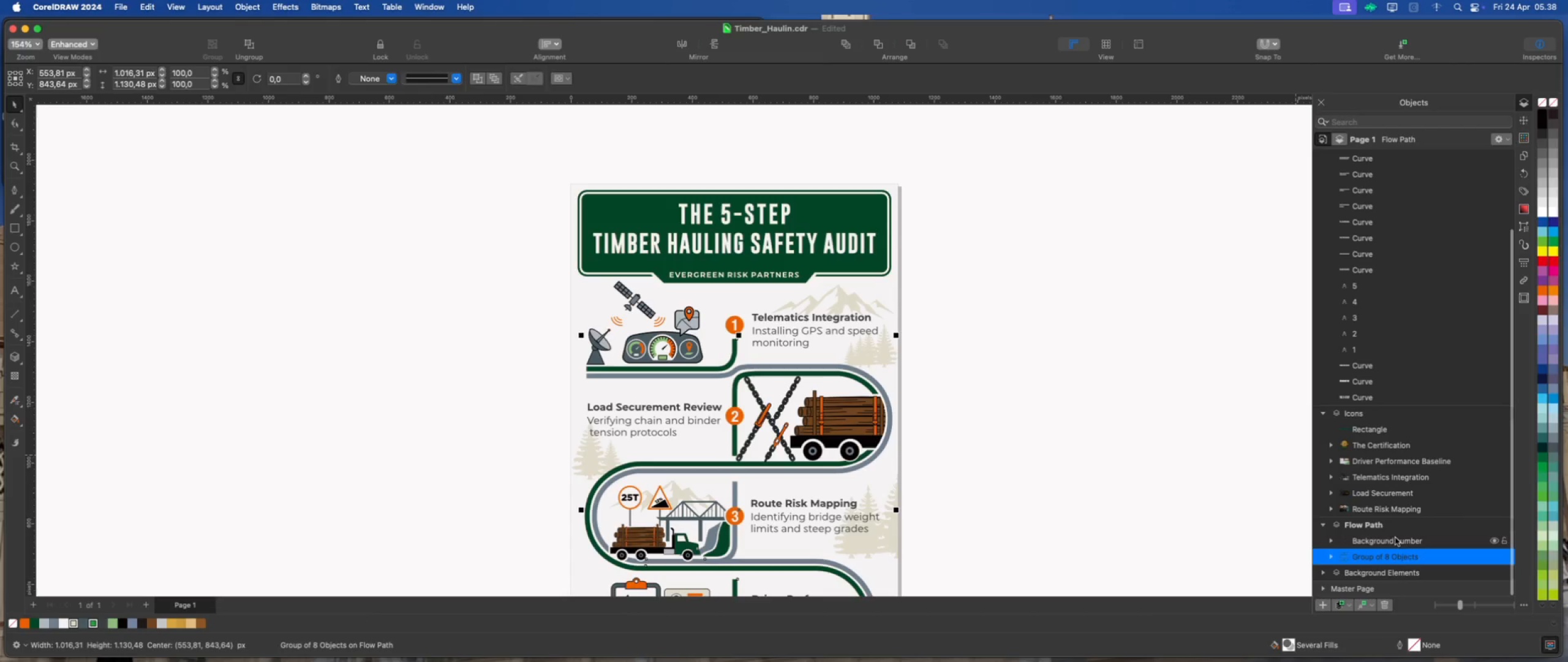 
left_click([1408, 557])
 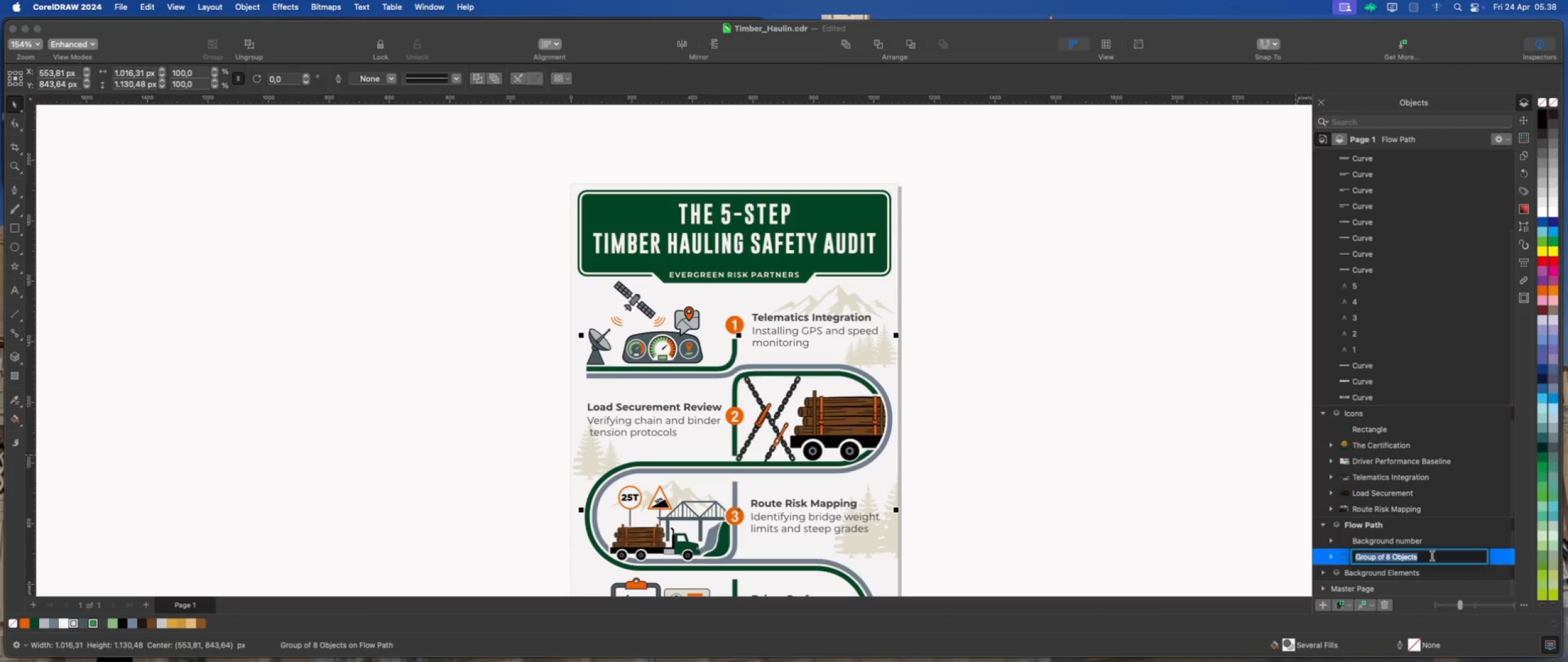 
type(Flow Path)
 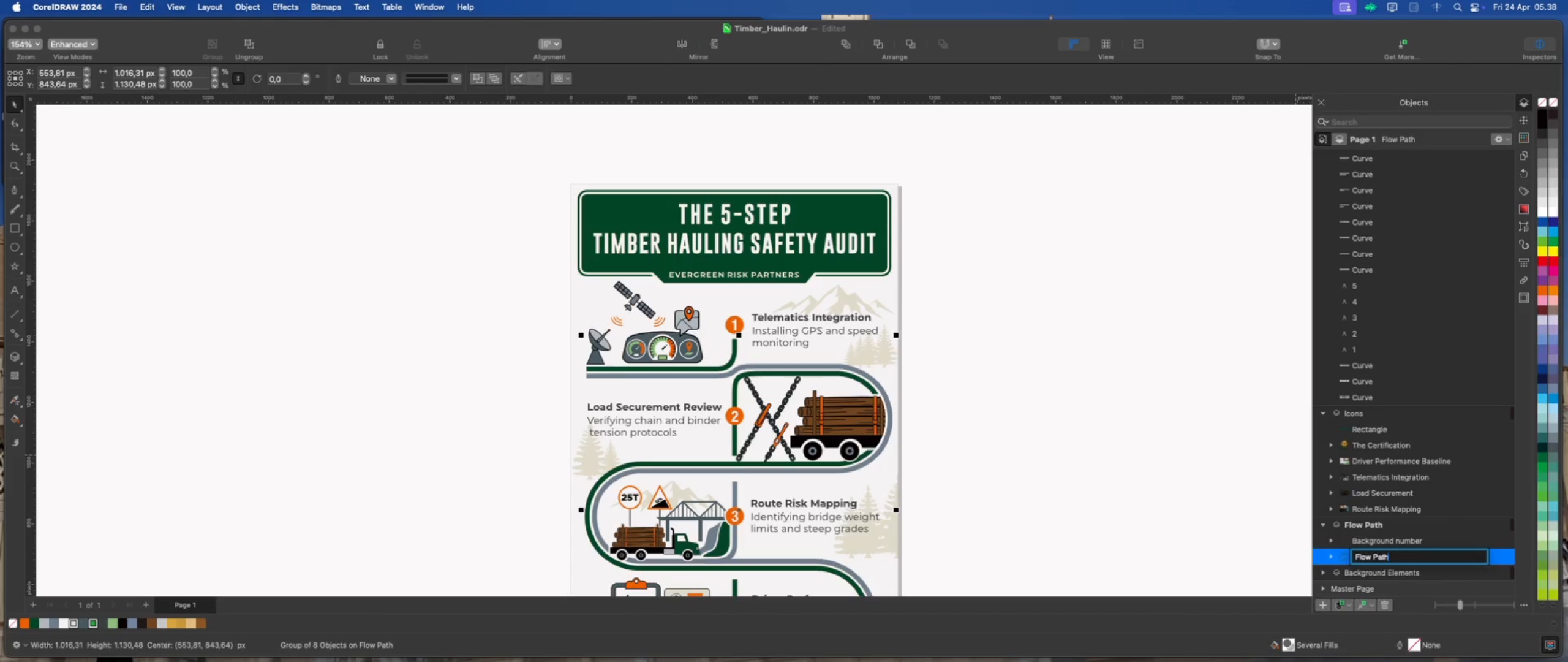 
type( Lines)
 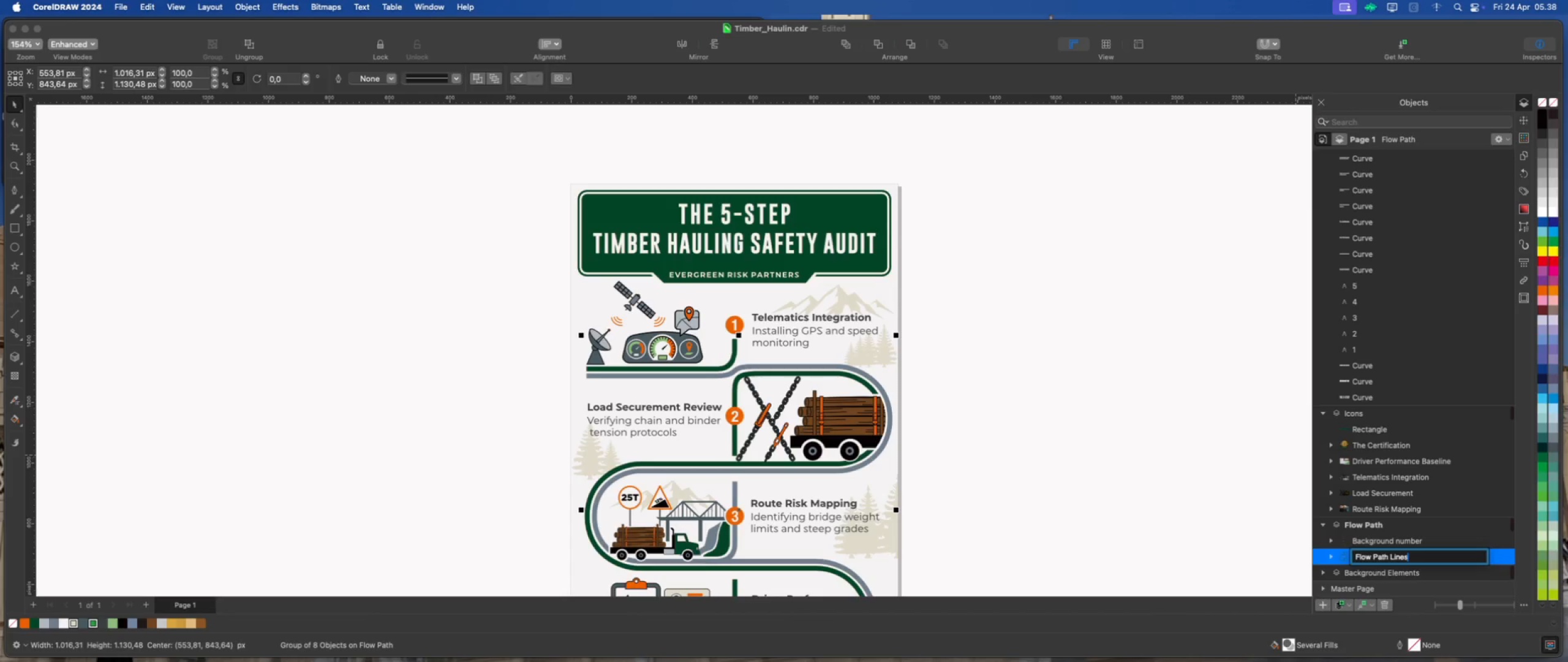 
left_click([1429, 542])
 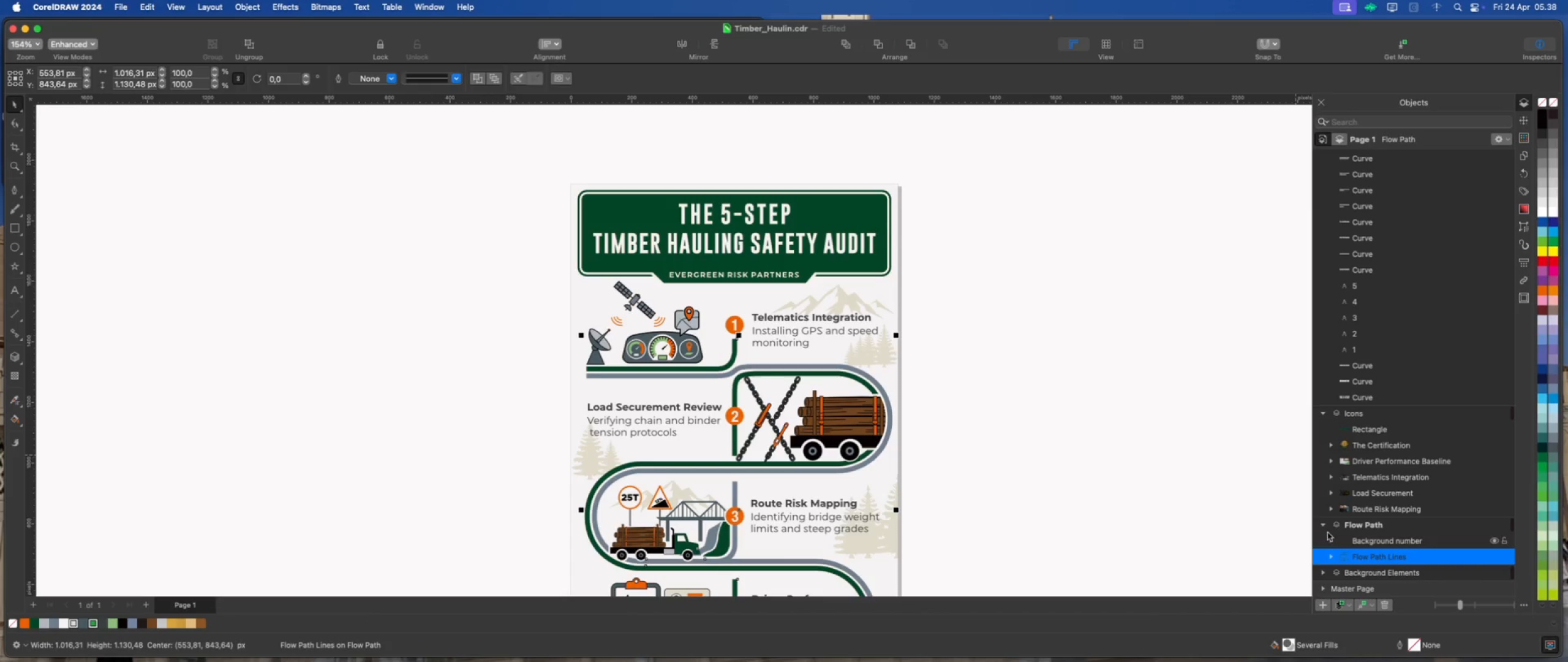 
left_click([1324, 527])
 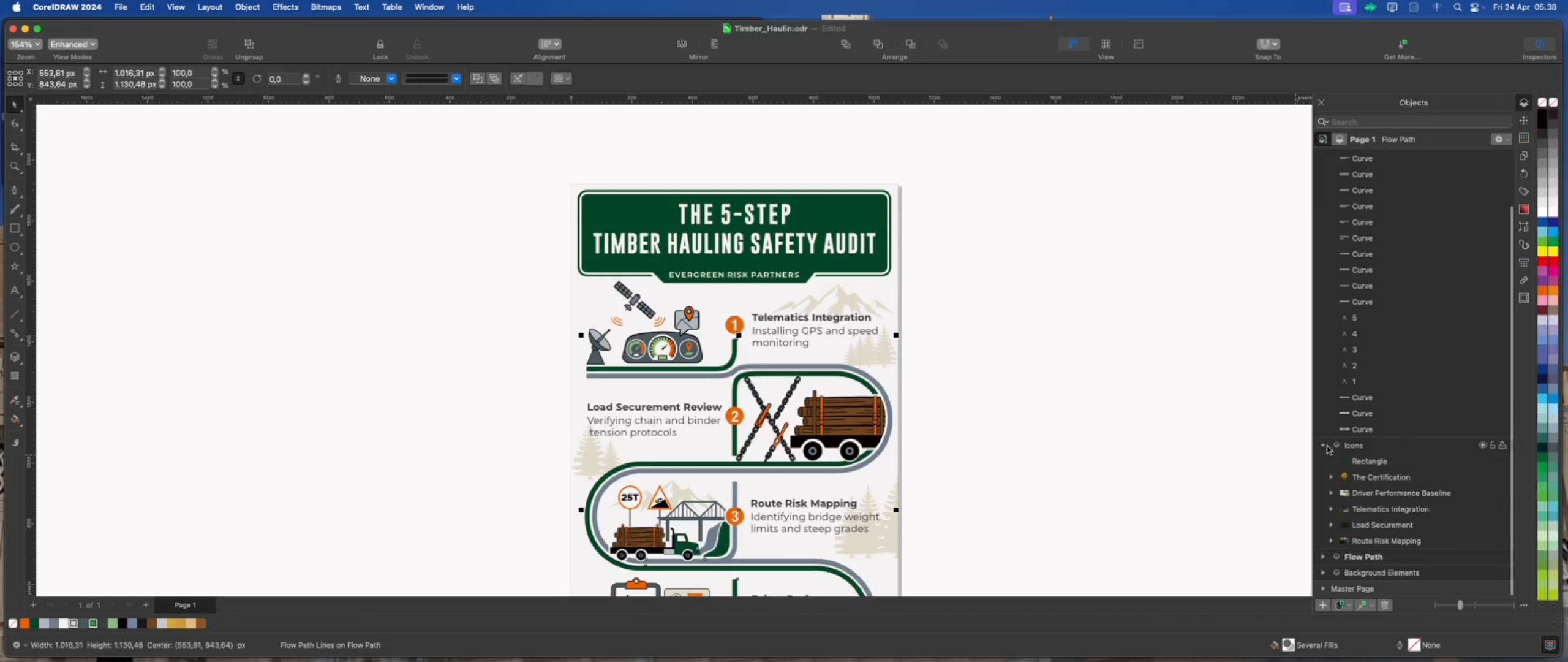 
left_click([1325, 447])
 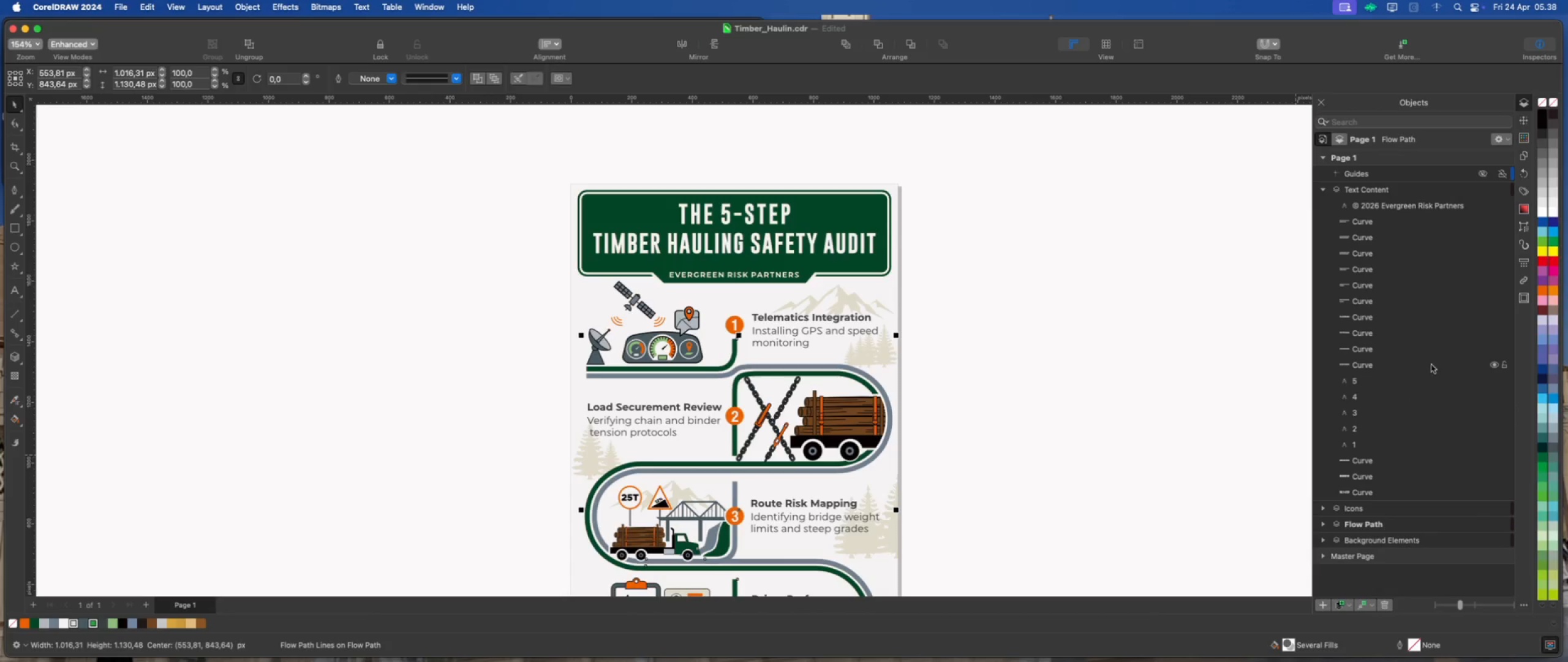 
scroll: coordinate [1401, 365], scroll_direction: up, amount: 3.0
 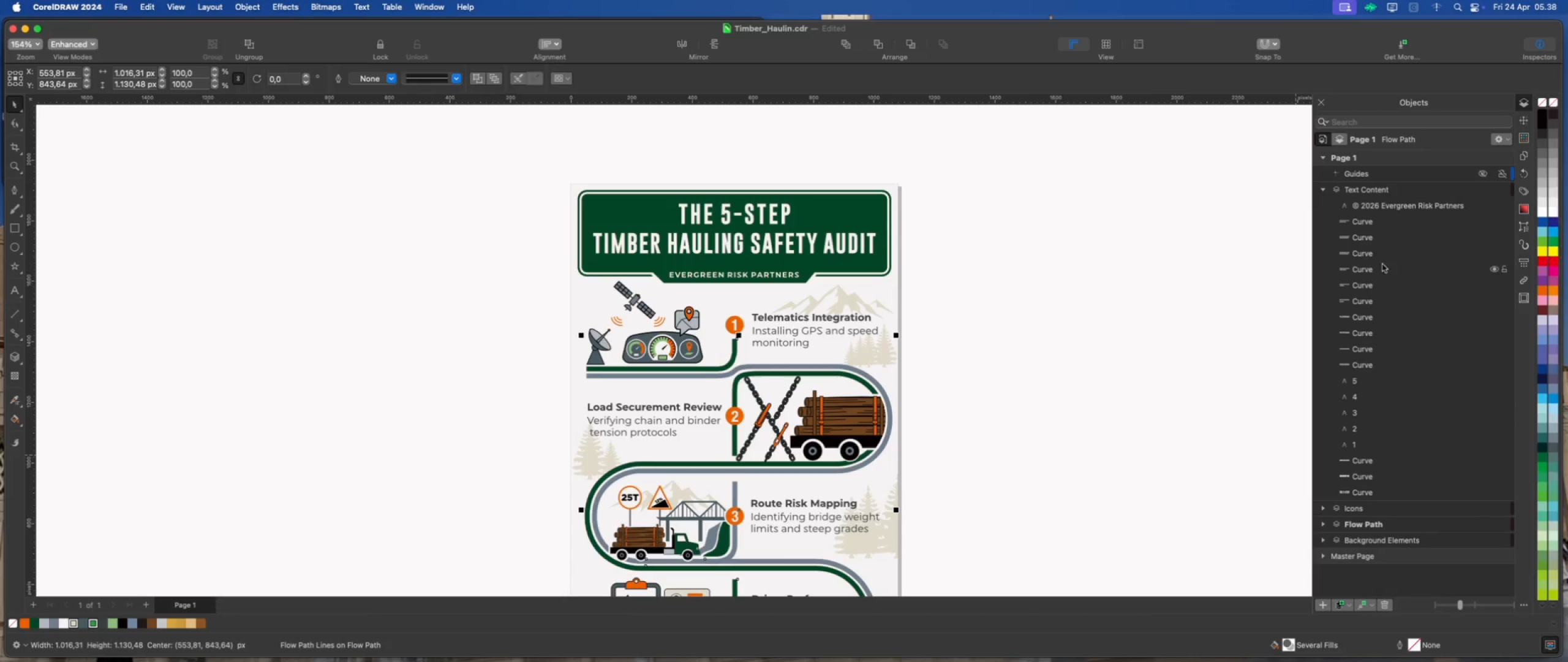 
left_click([1382, 264])
 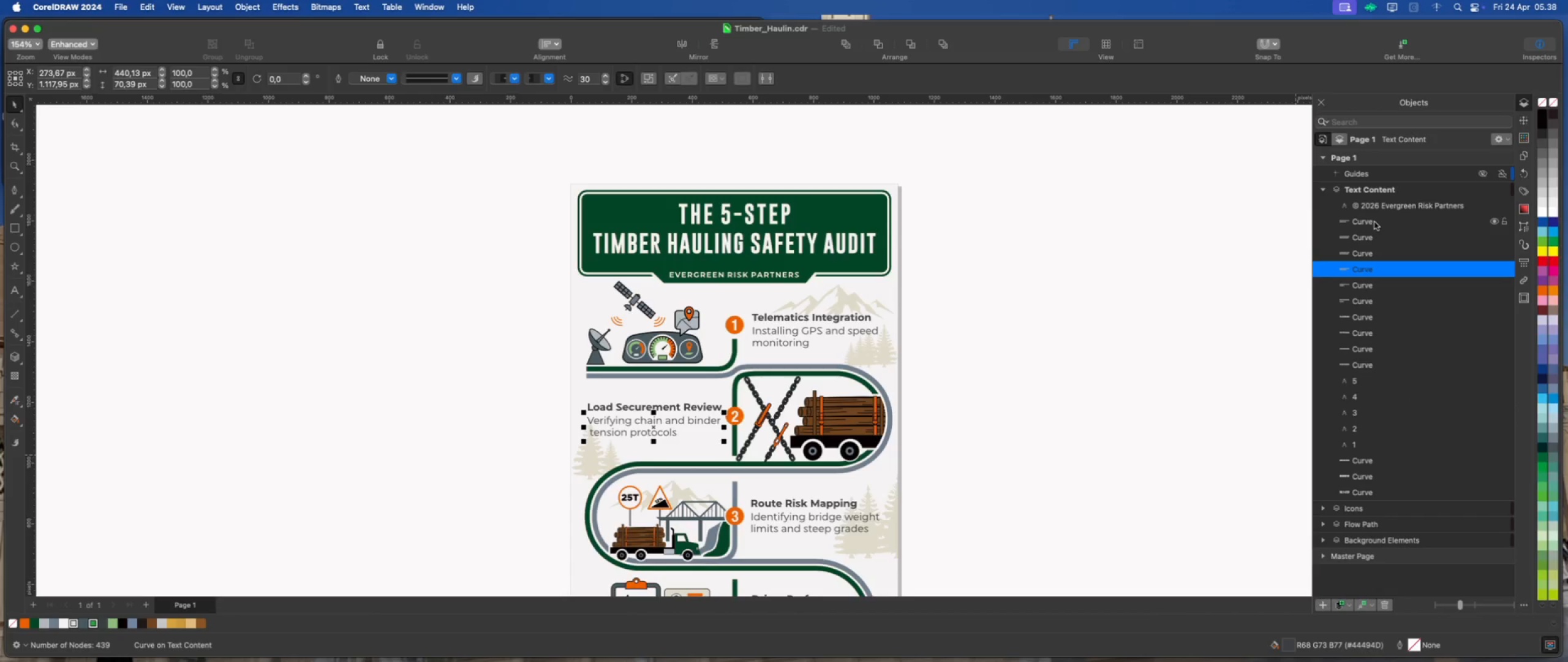 
left_click([1374, 221])
 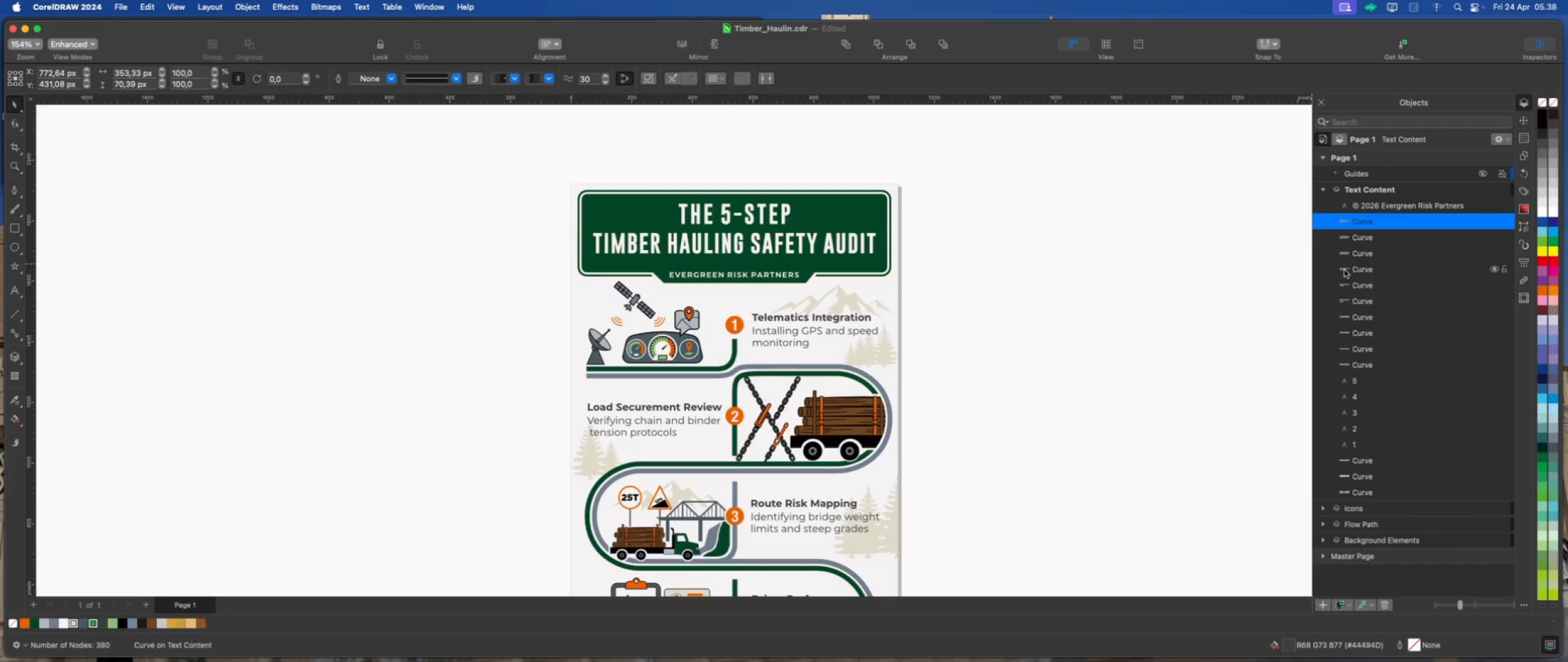 
left_click([1368, 235])
 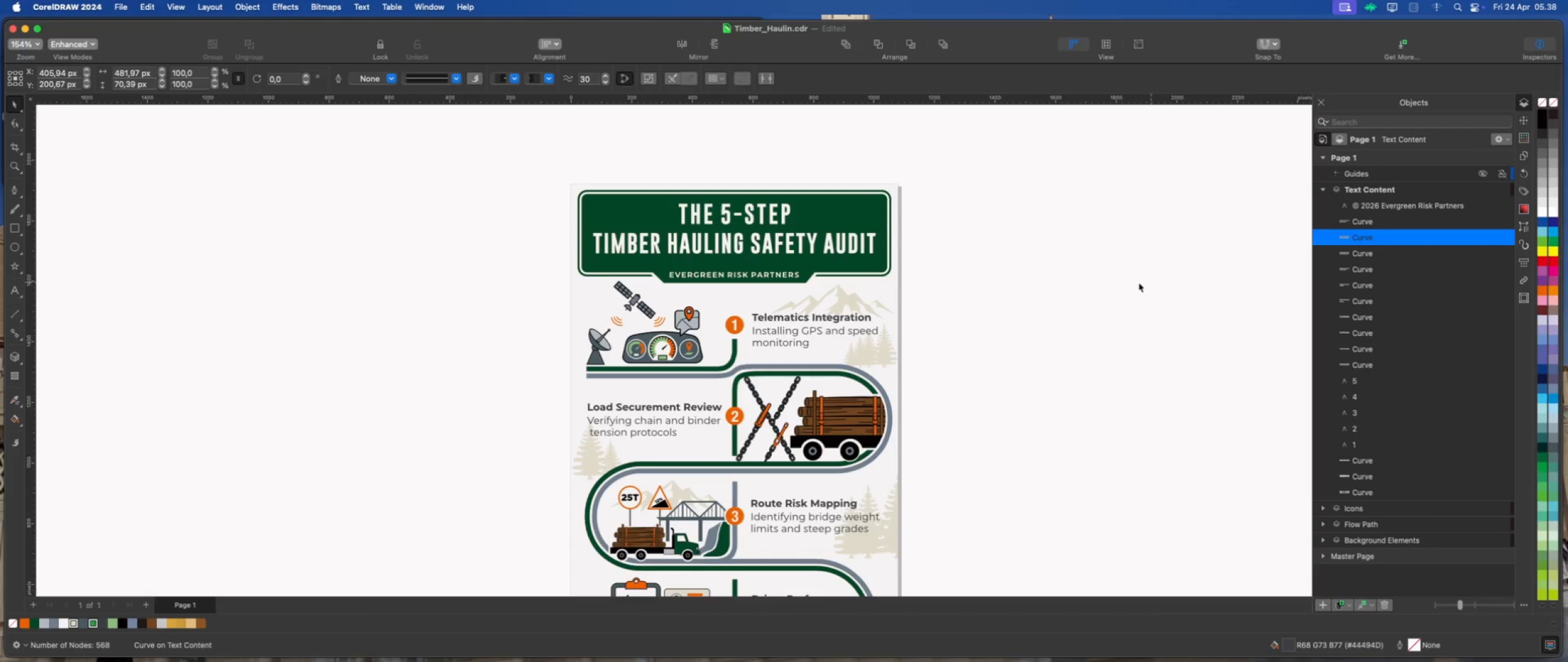 
scroll: coordinate [788, 260], scroll_direction: down, amount: 4.0
 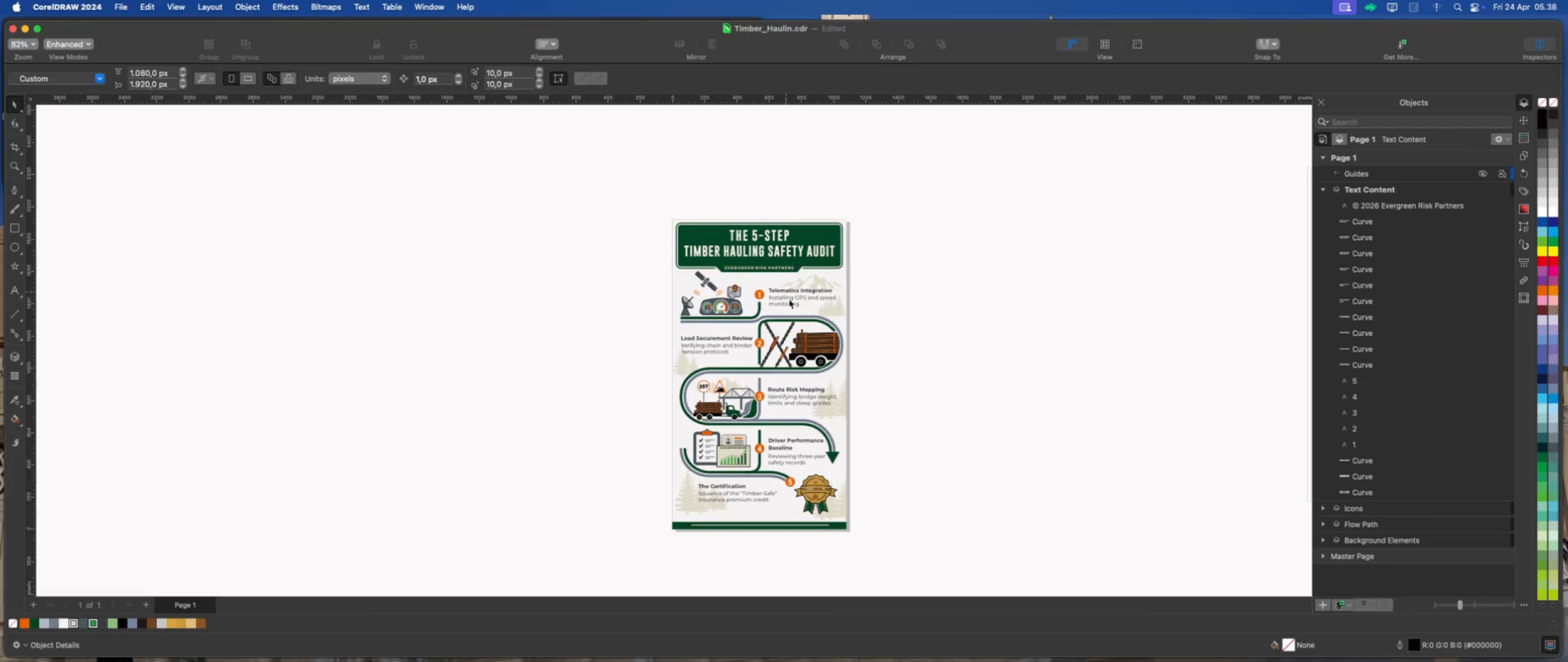 
scroll: coordinate [788, 565], scroll_direction: up, amount: 6.0
 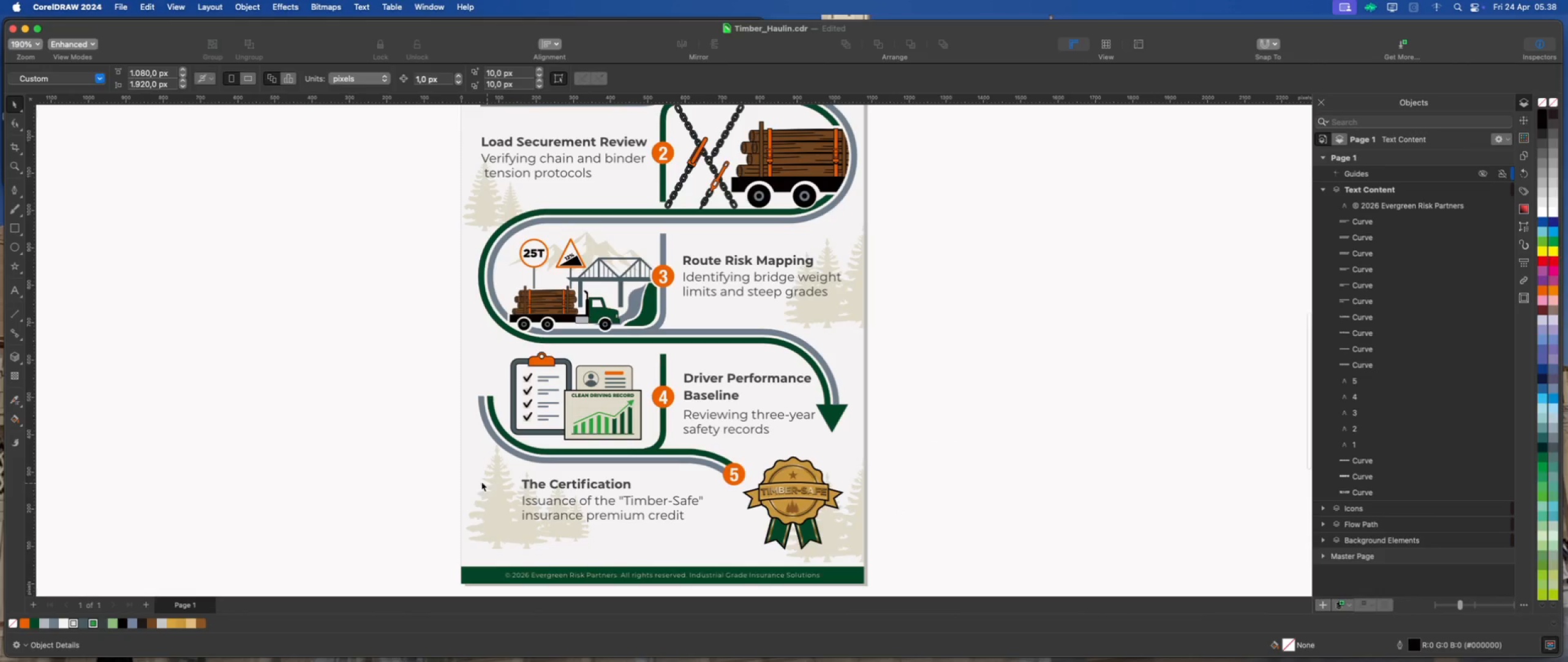 
left_click([417, 467])
 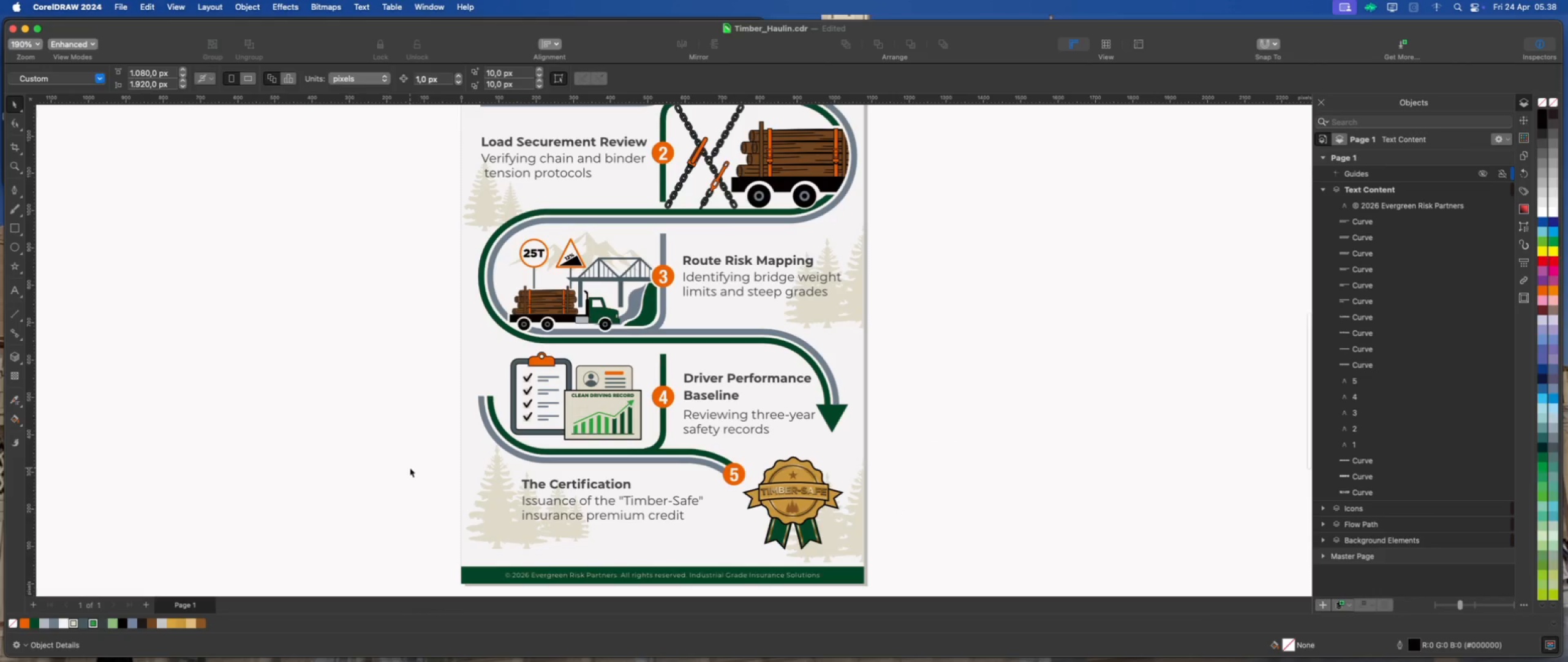 
left_click_drag(start_coordinate=[410, 468], to_coordinate=[706, 532])
 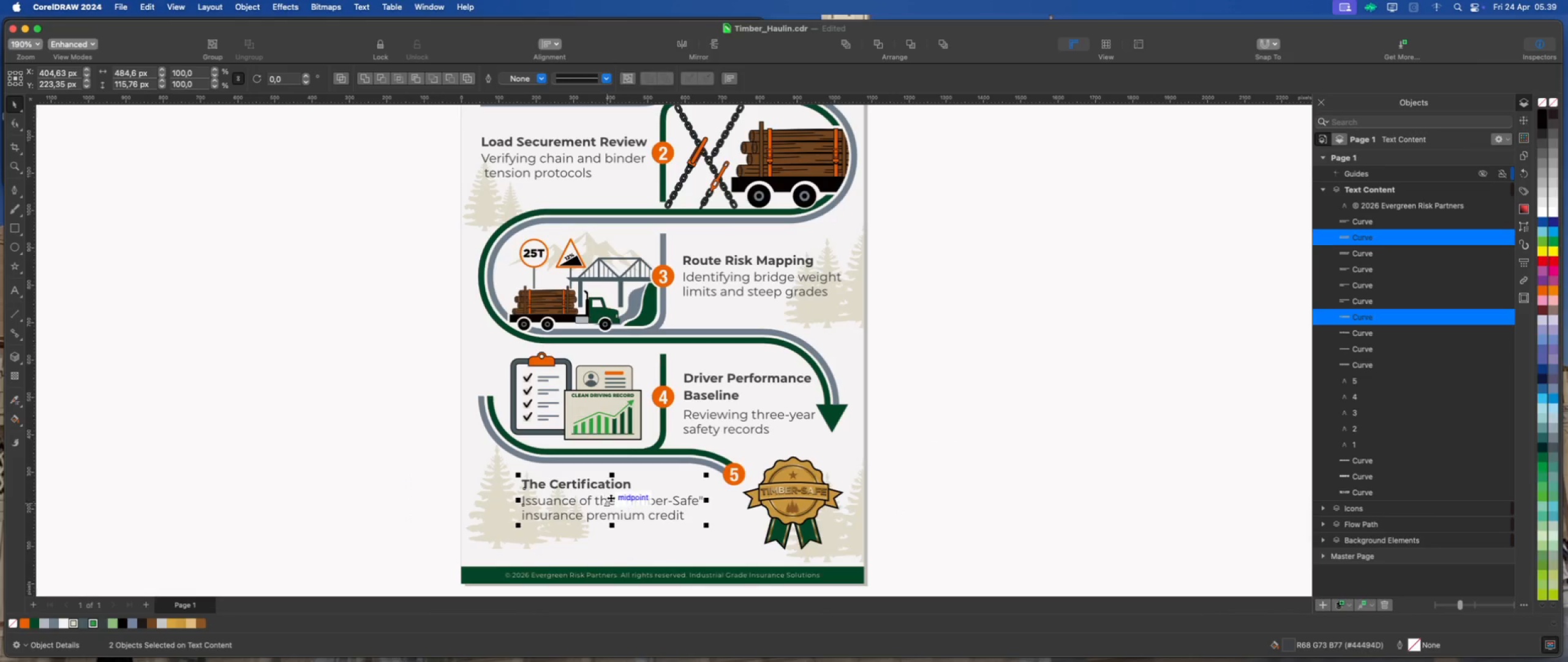 
left_click_drag(start_coordinate=[611, 498], to_coordinate=[634, 511])
 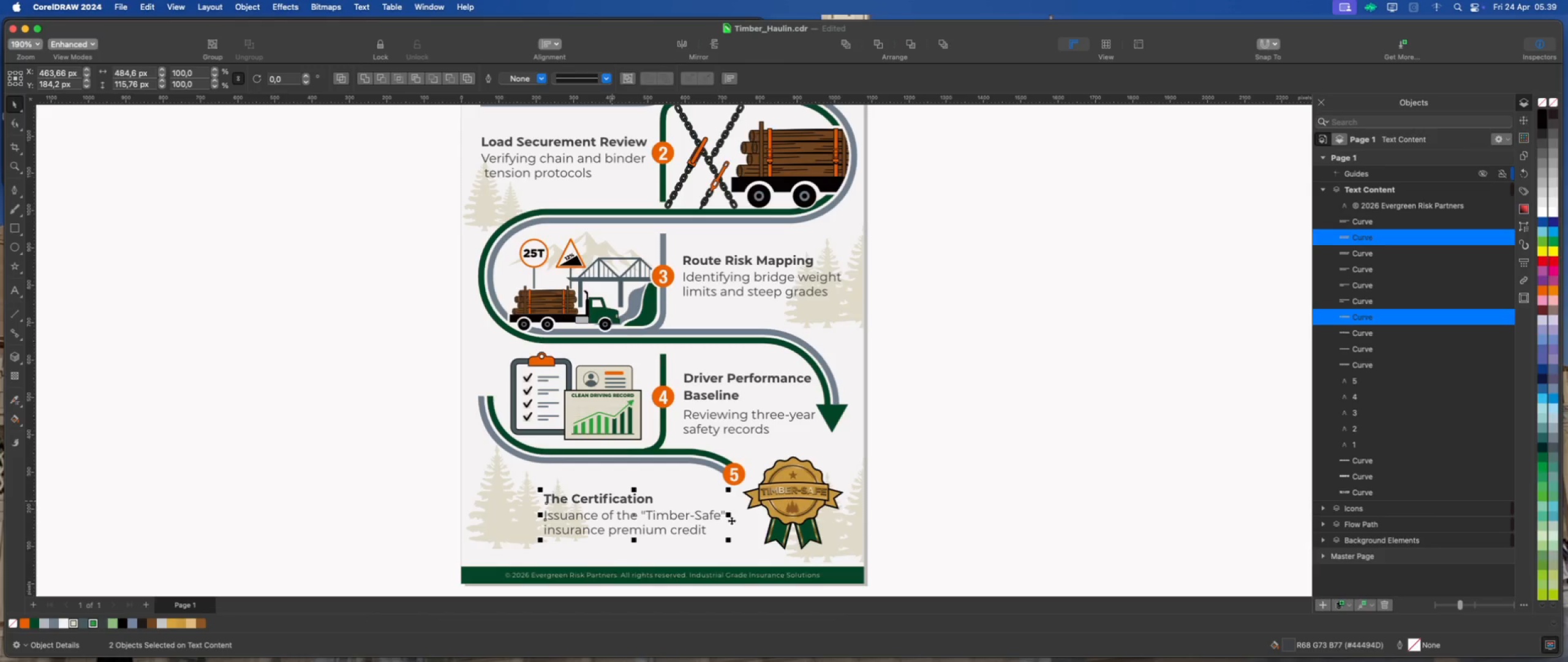 
hold_key(key=ShiftLeft, duration=1.22)
 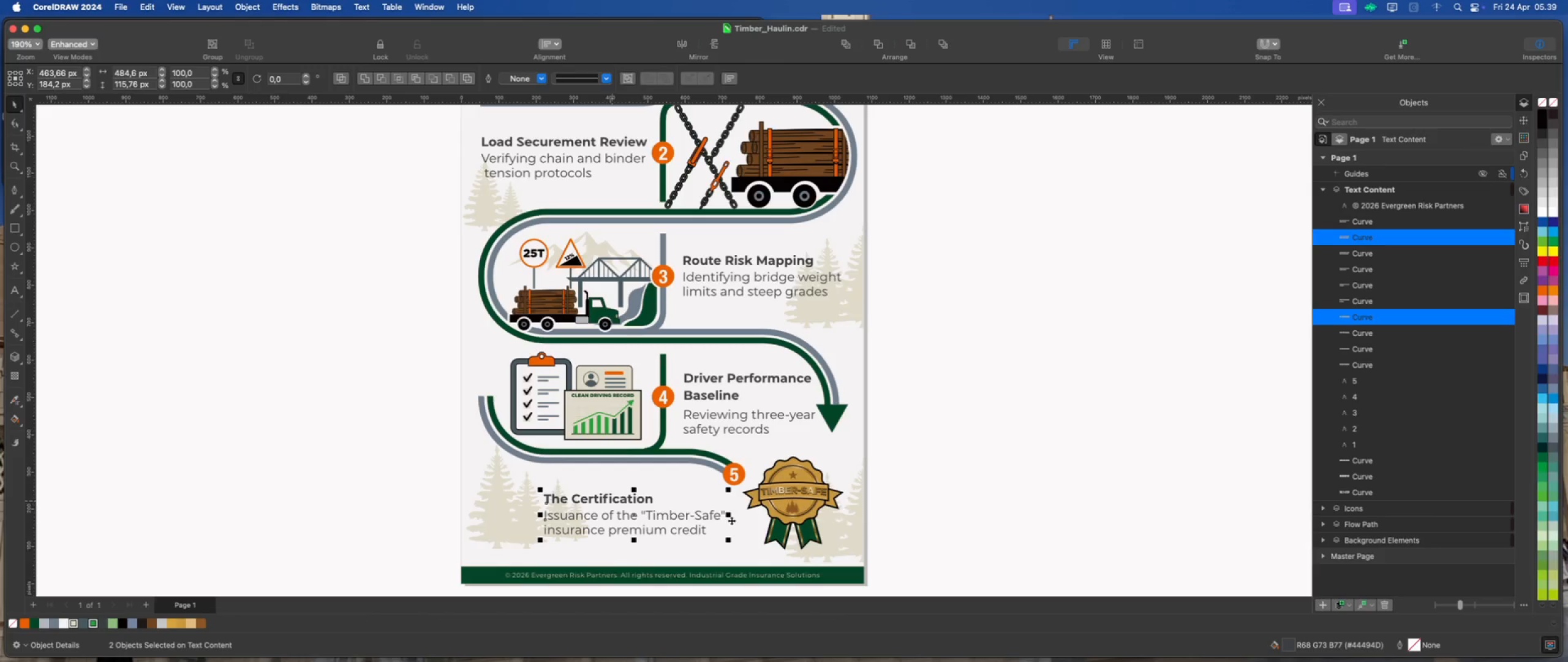 
key(ArrowUp)
 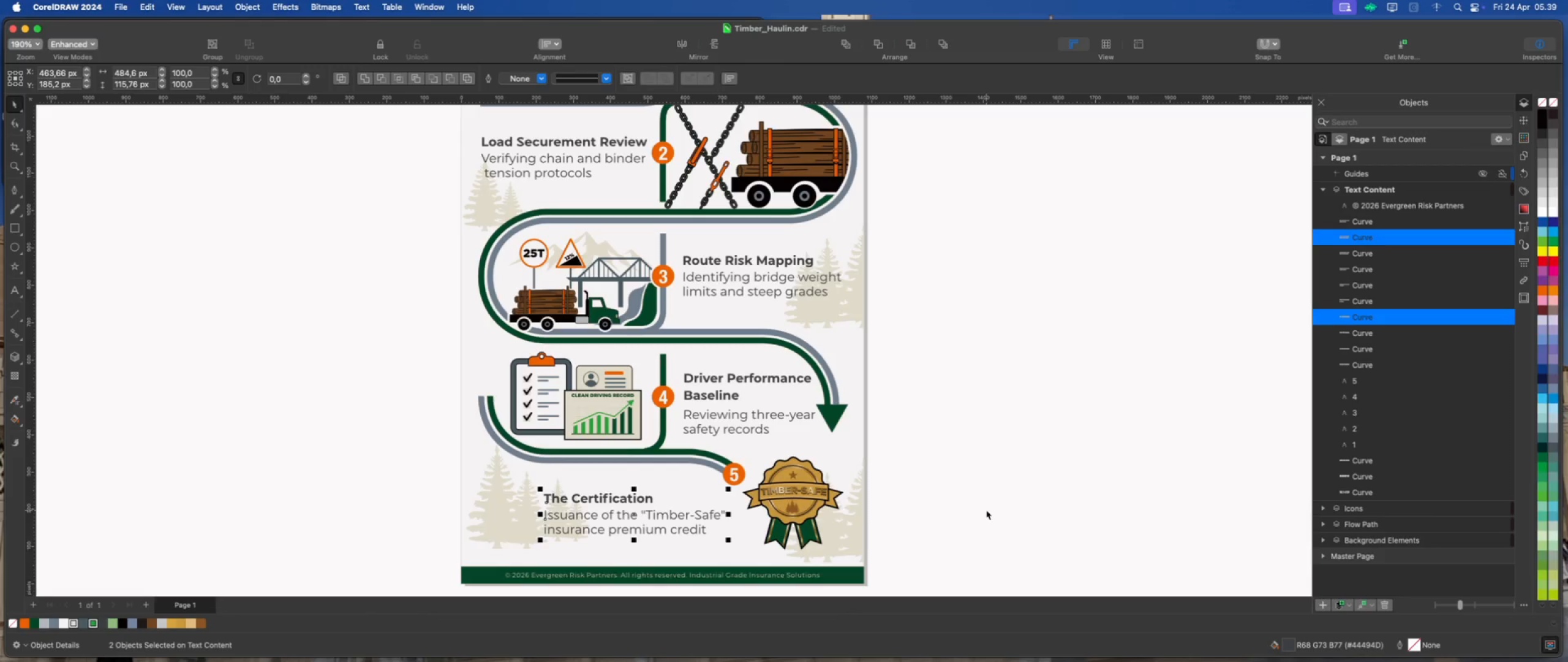 
key(ArrowUp)
 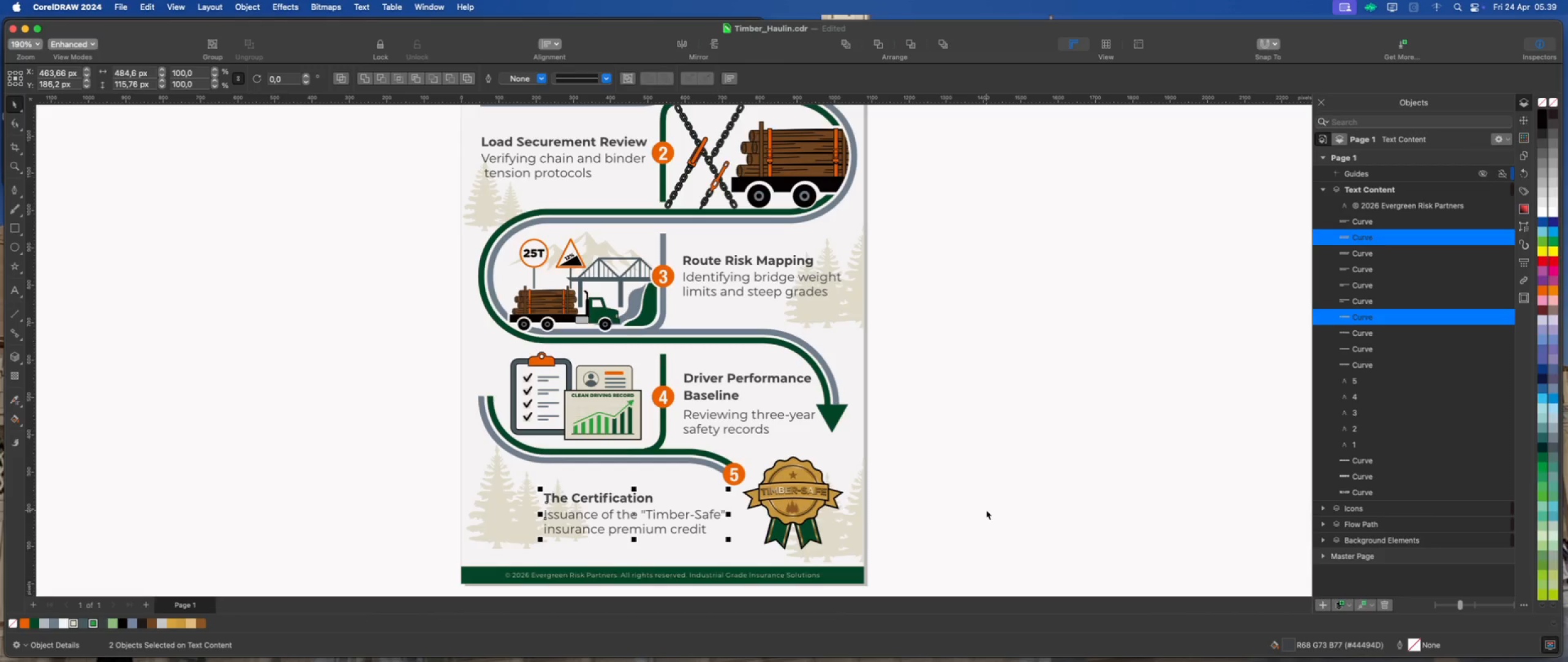 
hold_key(key=ArrowUp, duration=1.5)
 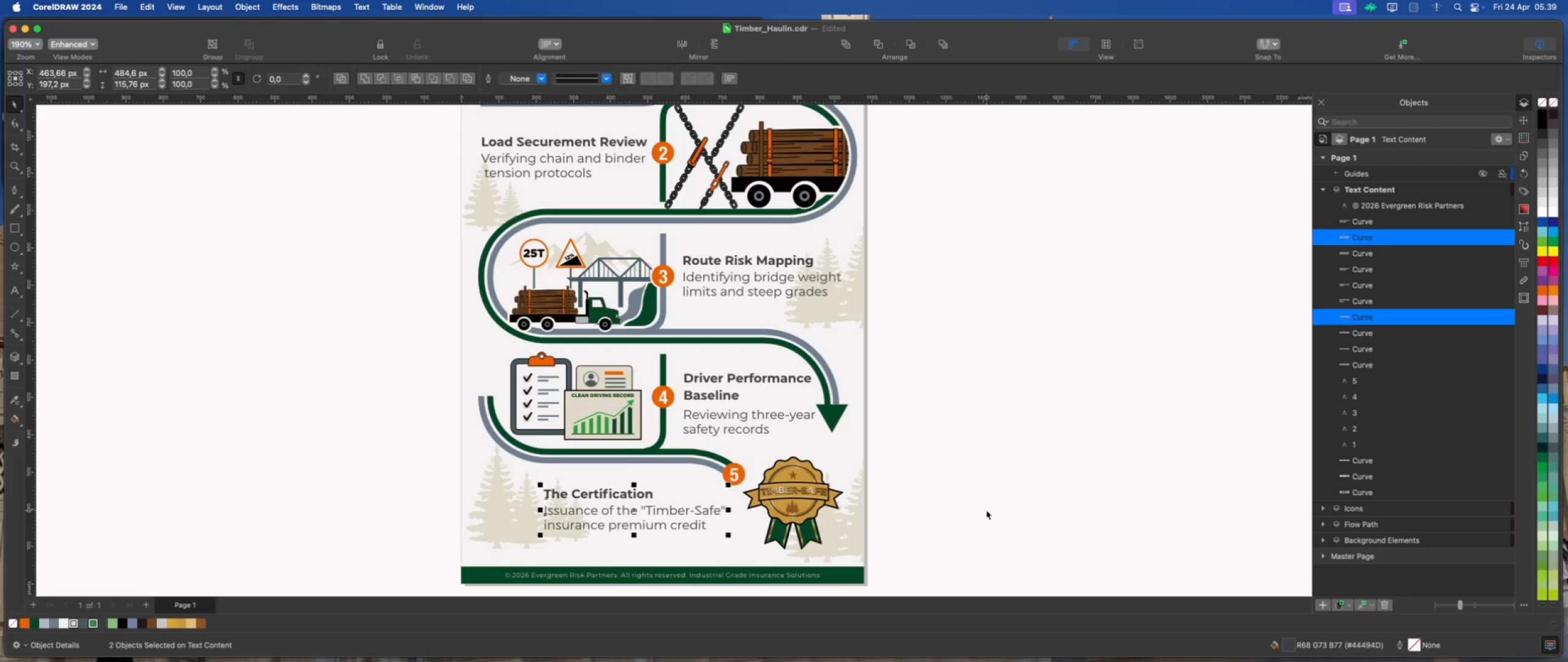 
key(ArrowDown)
 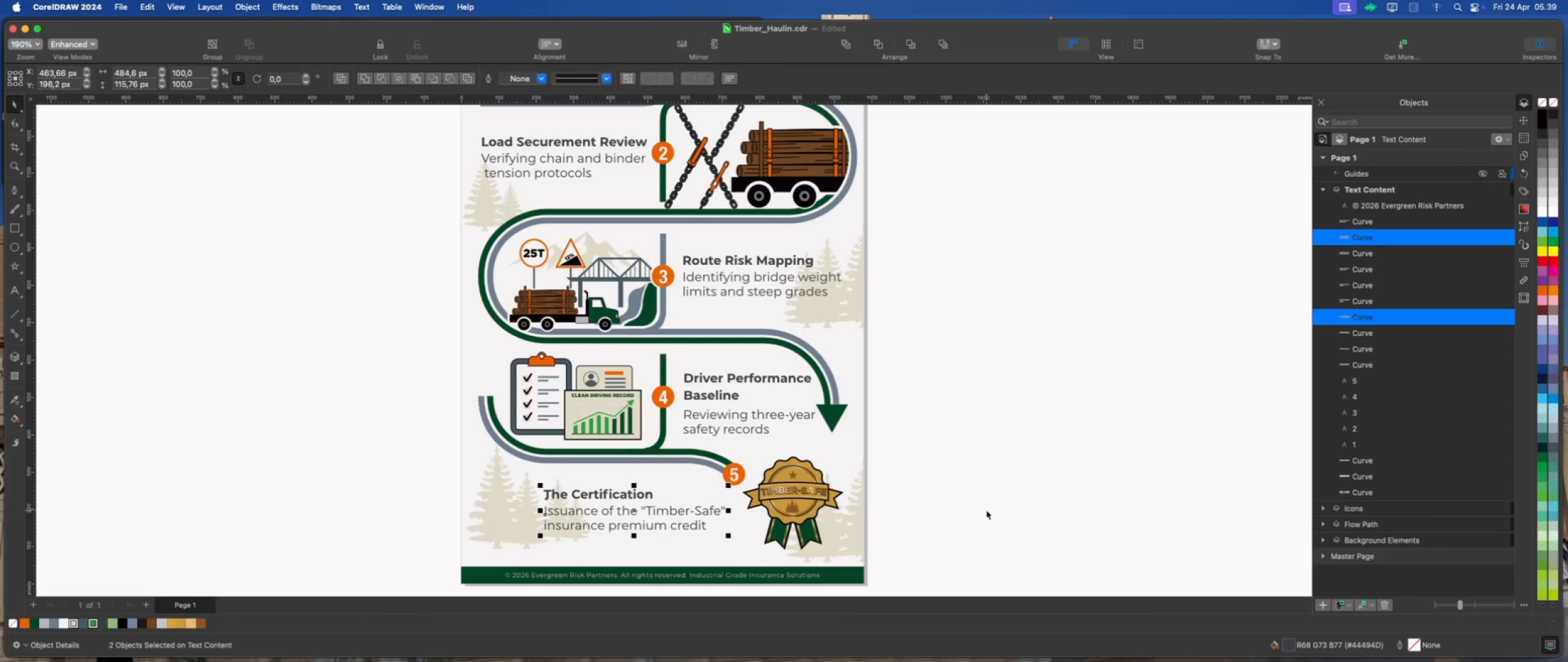 
key(ArrowDown)
 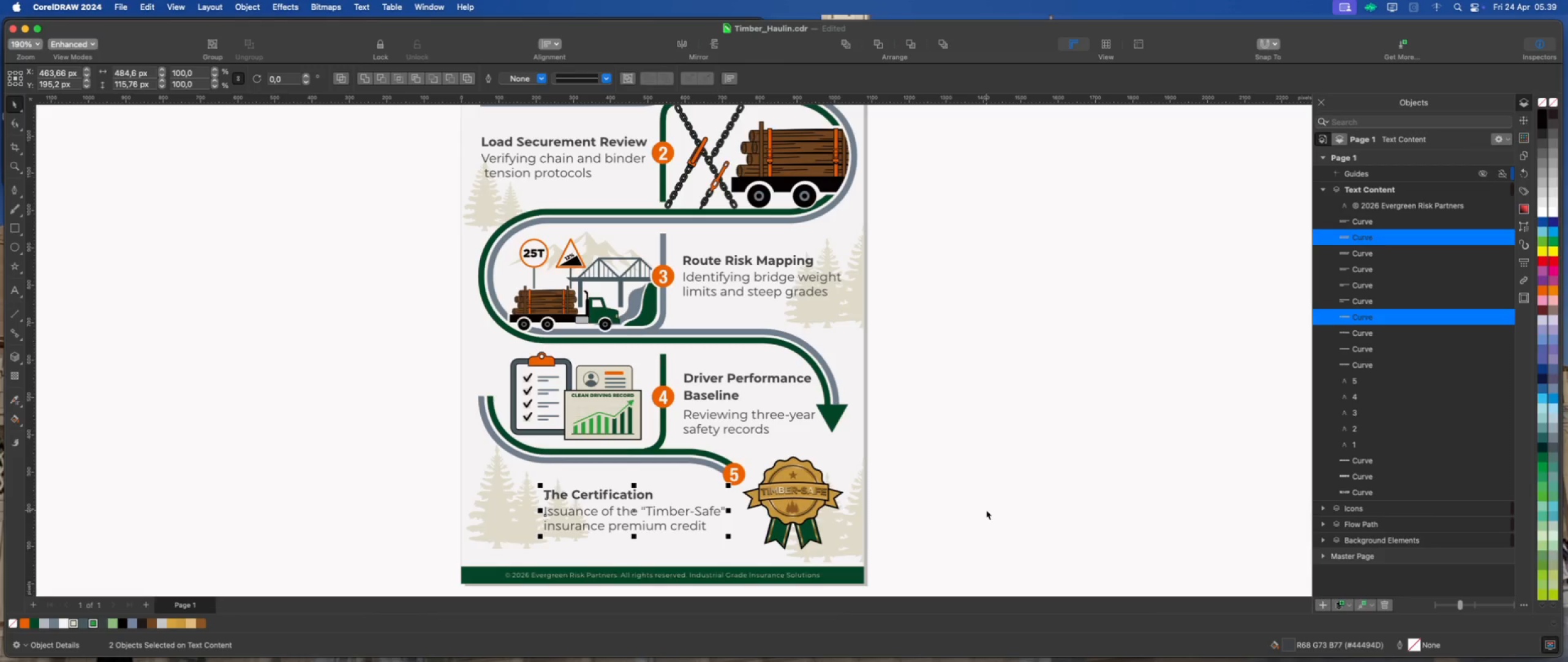 
key(ArrowUp)
 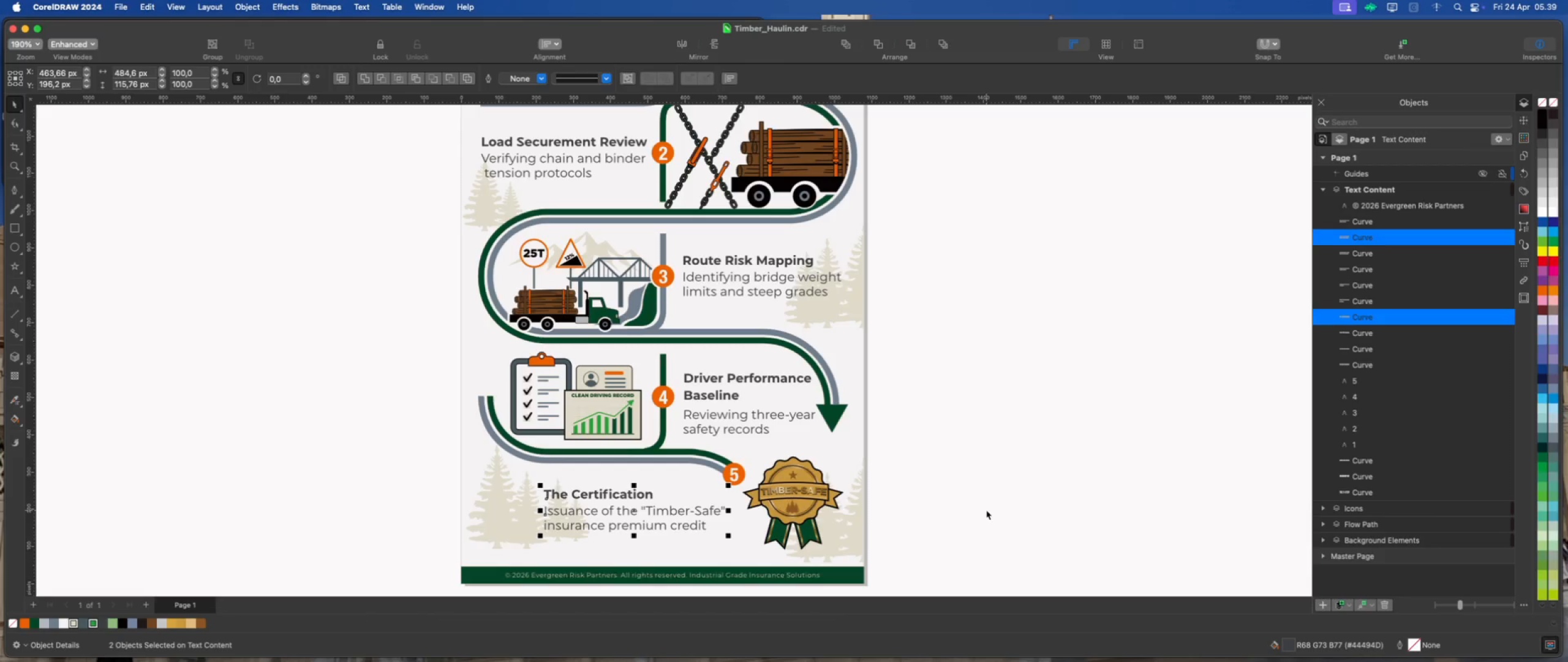 
key(ArrowUp)
 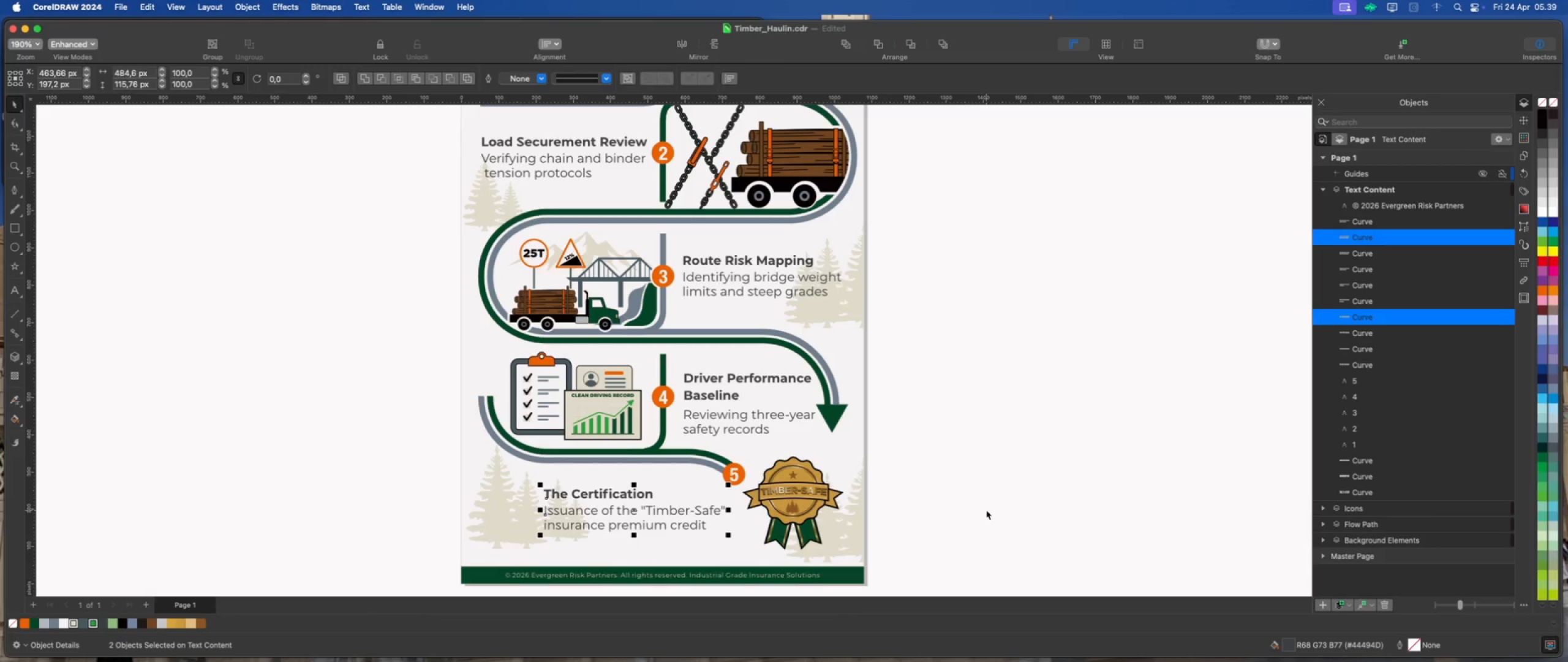 
left_click([987, 509])
 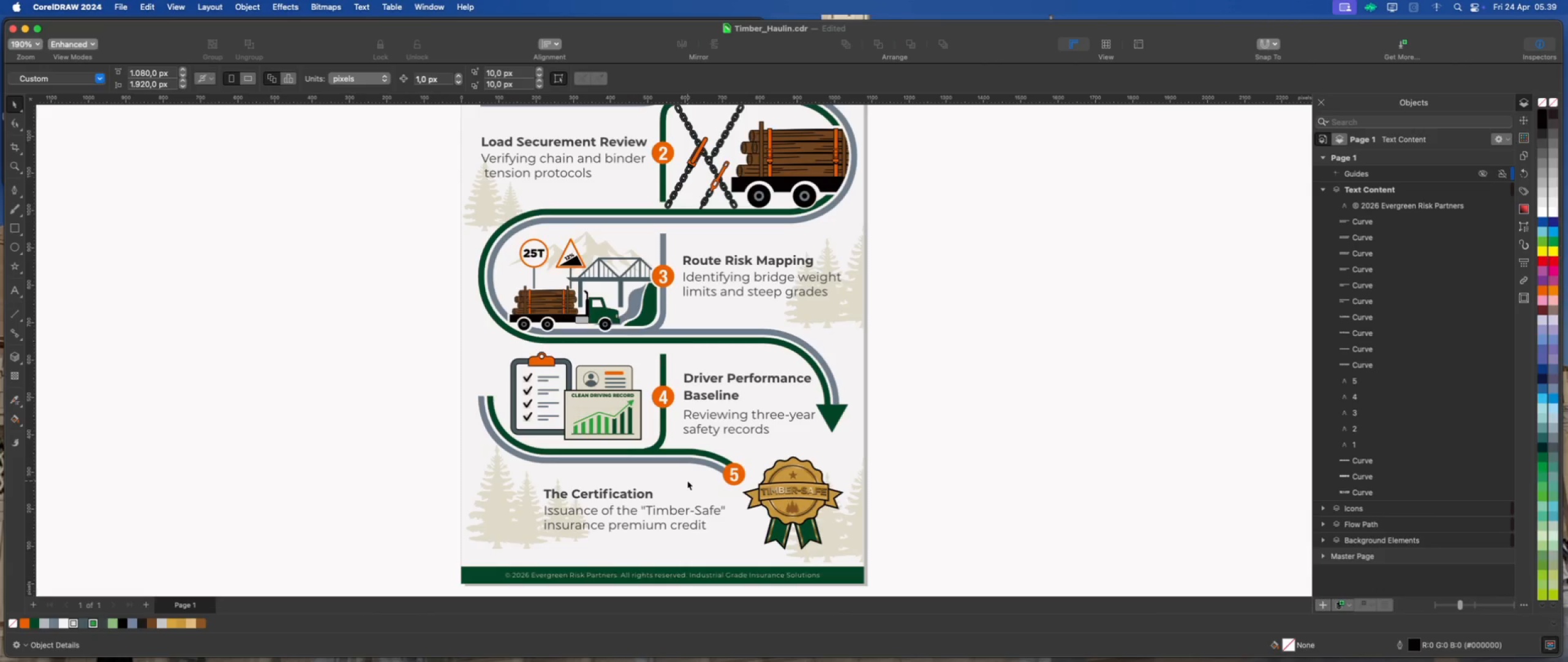 
scroll: coordinate [607, 507], scroll_direction: up, amount: 6.0
 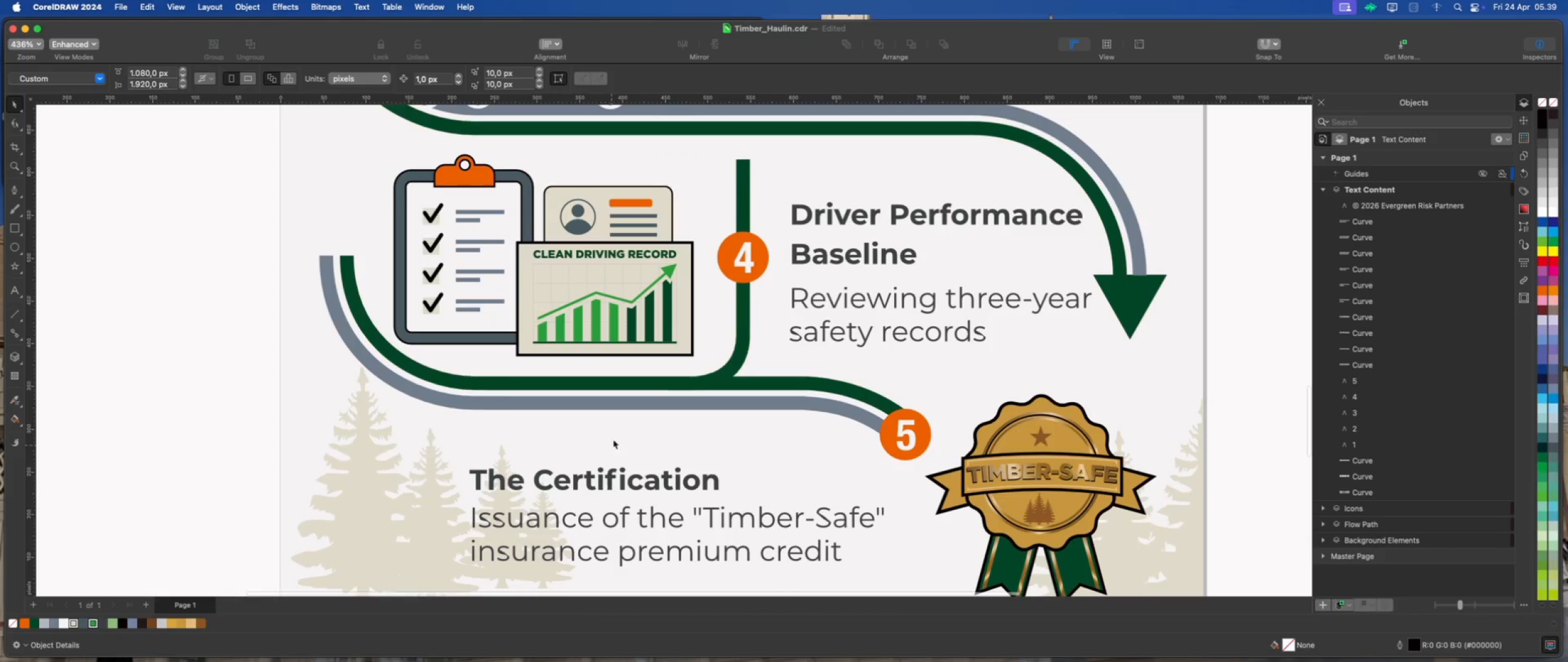 
scroll: coordinate [615, 399], scroll_direction: down, amount: 4.0
 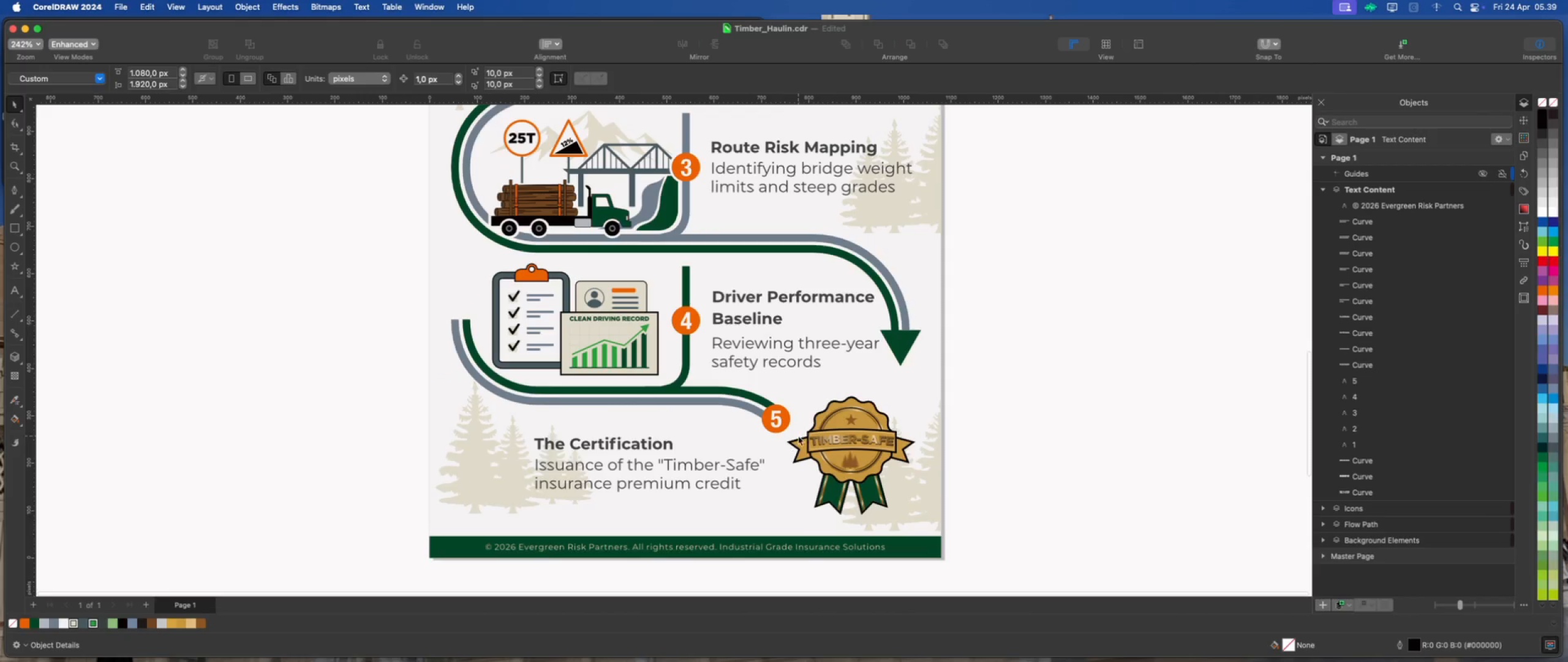 
scroll: coordinate [443, 273], scroll_direction: up, amount: 4.0
 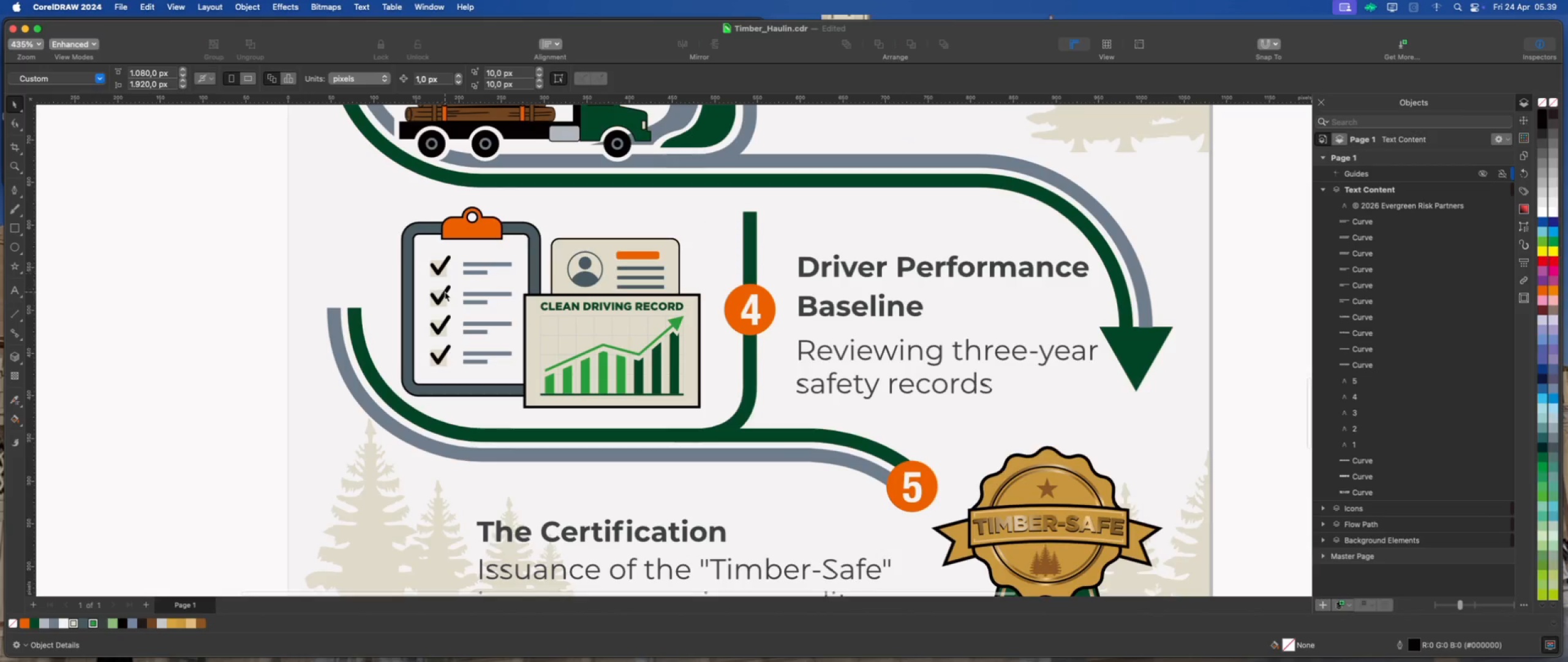 
left_click([445, 292])
 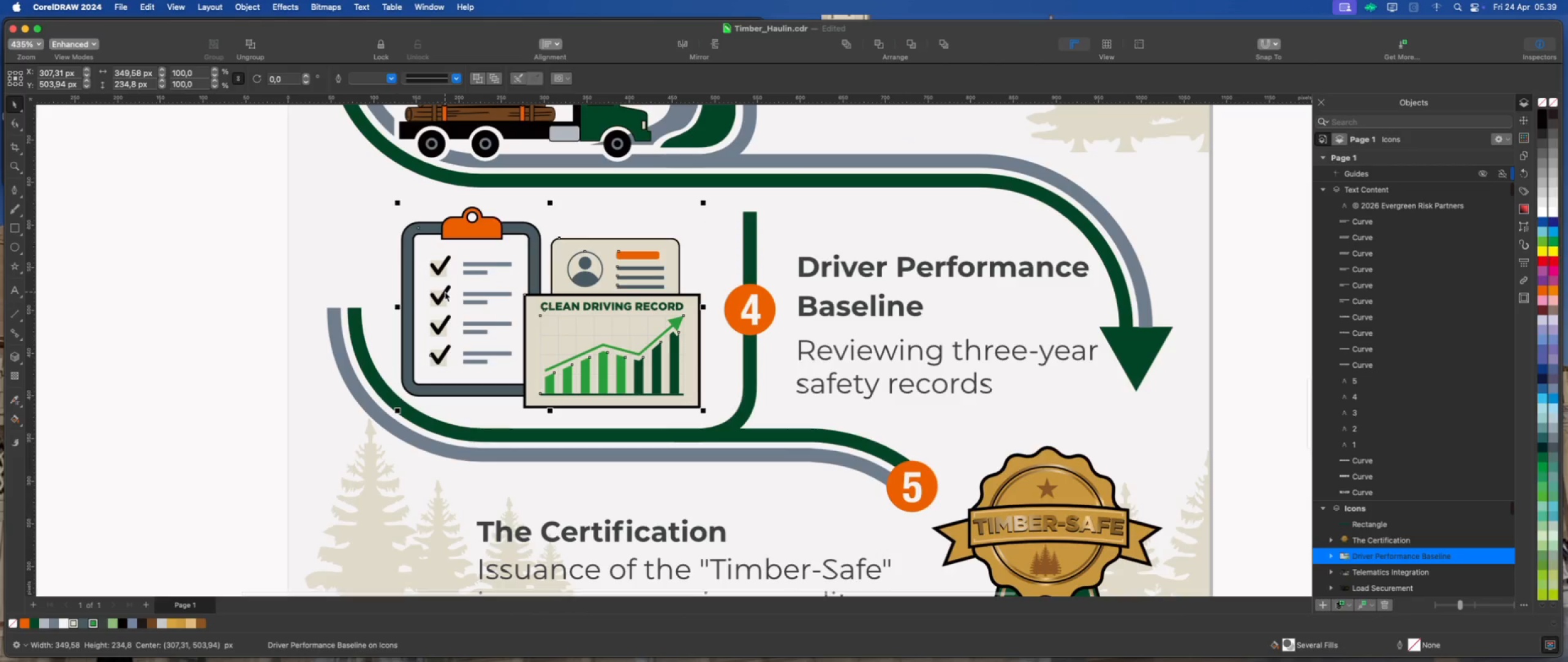 
scroll: coordinate [690, 463], scroll_direction: down, amount: 12.0
 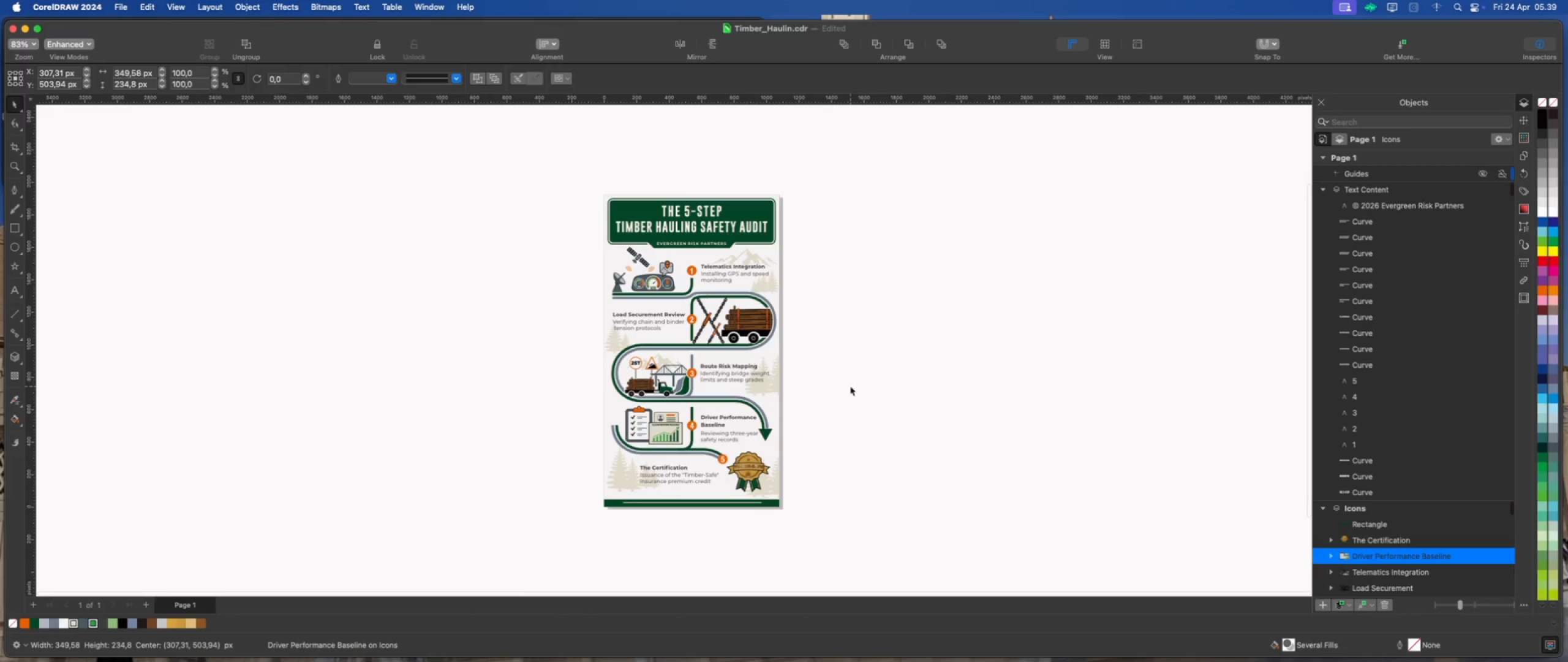 
scroll: coordinate [801, 289], scroll_direction: up, amount: 3.0
 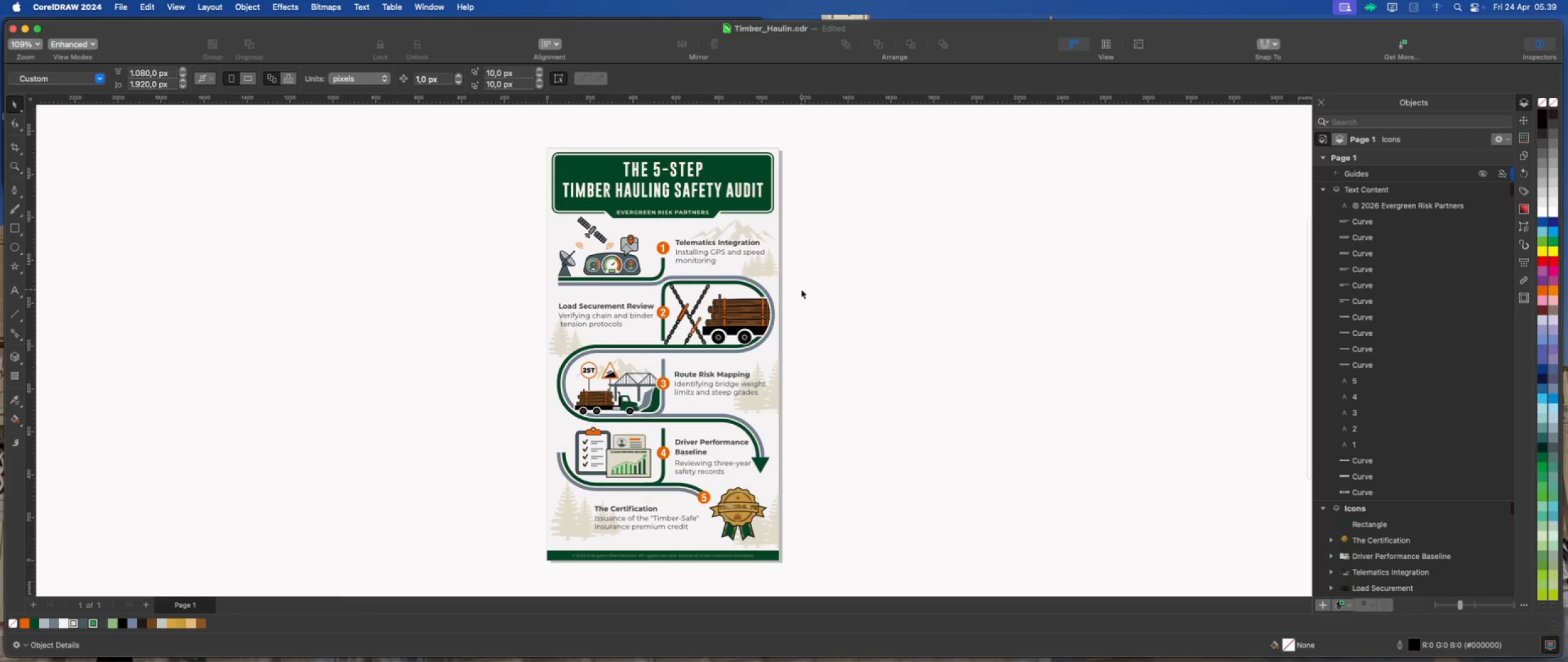 
left_click([801, 289])
 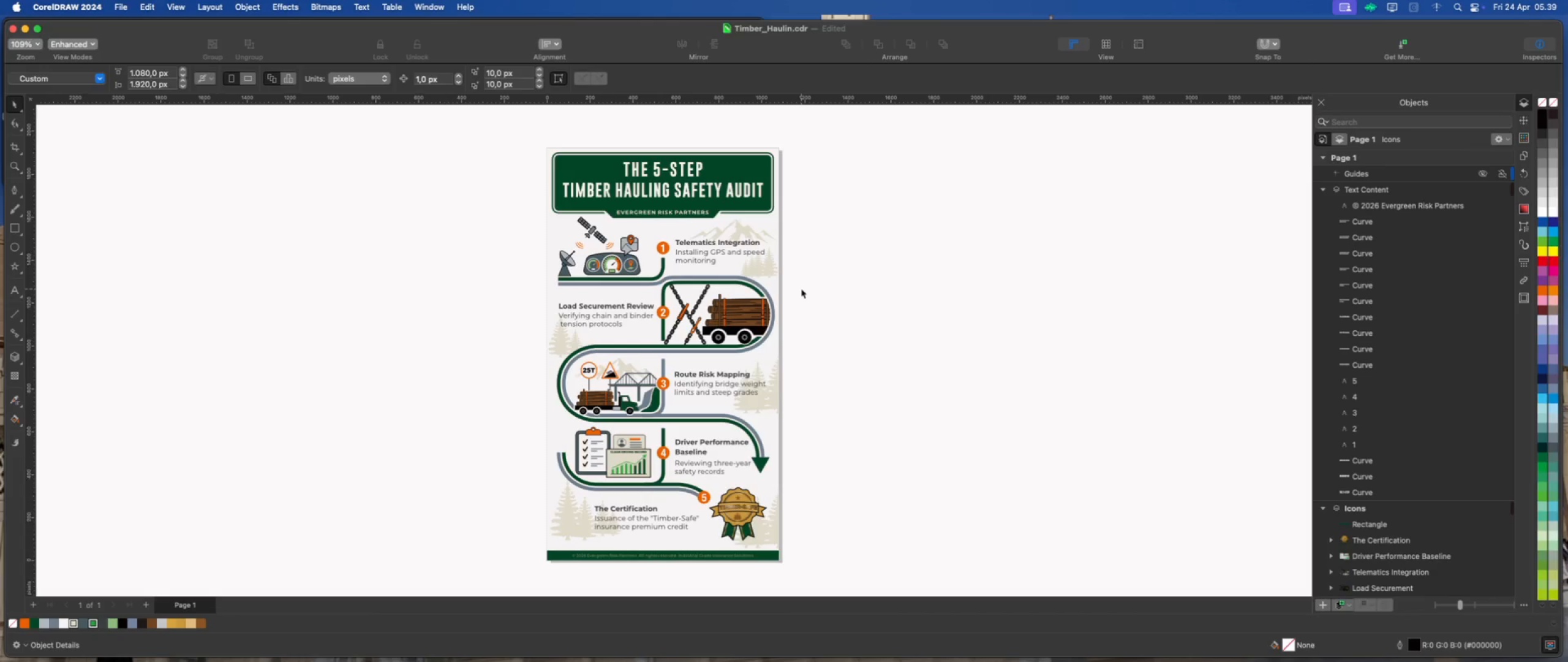 
left_click([801, 289])
 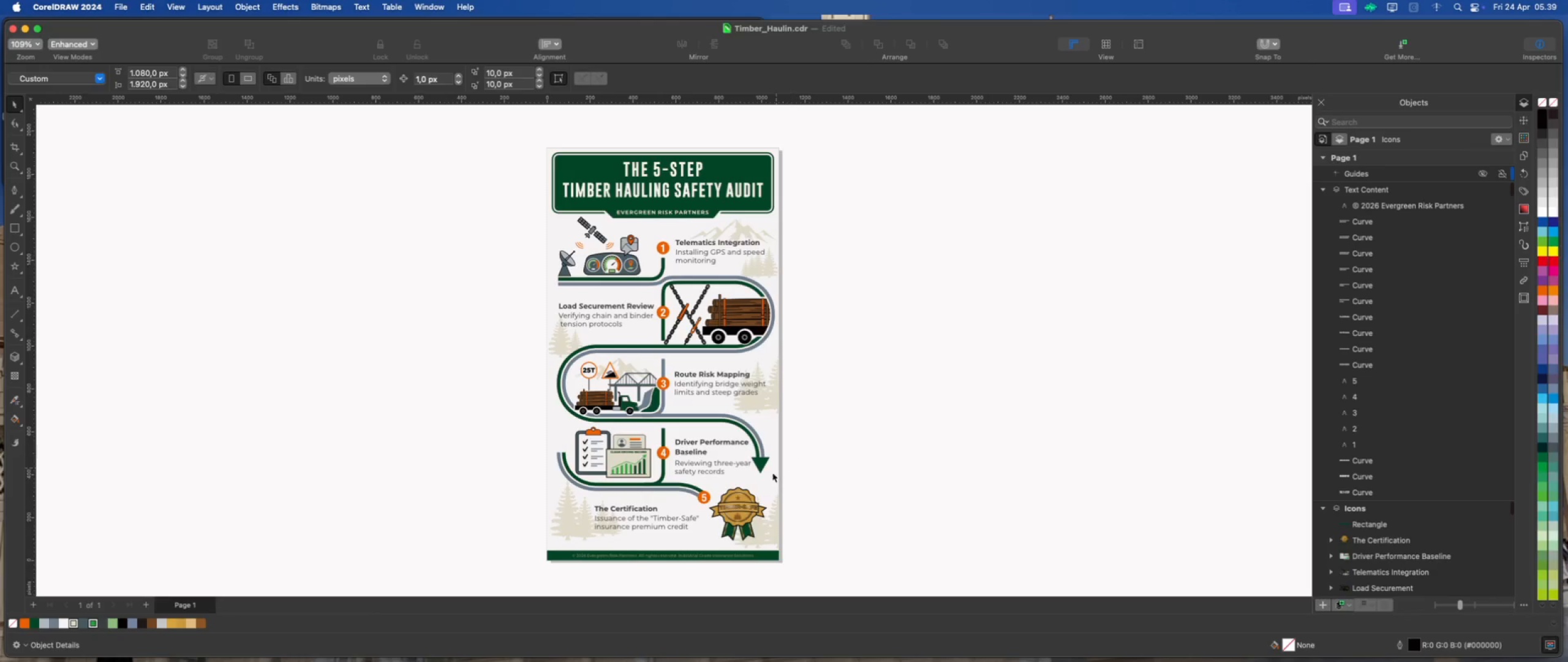 
scroll: coordinate [676, 555], scroll_direction: up, amount: 8.0
 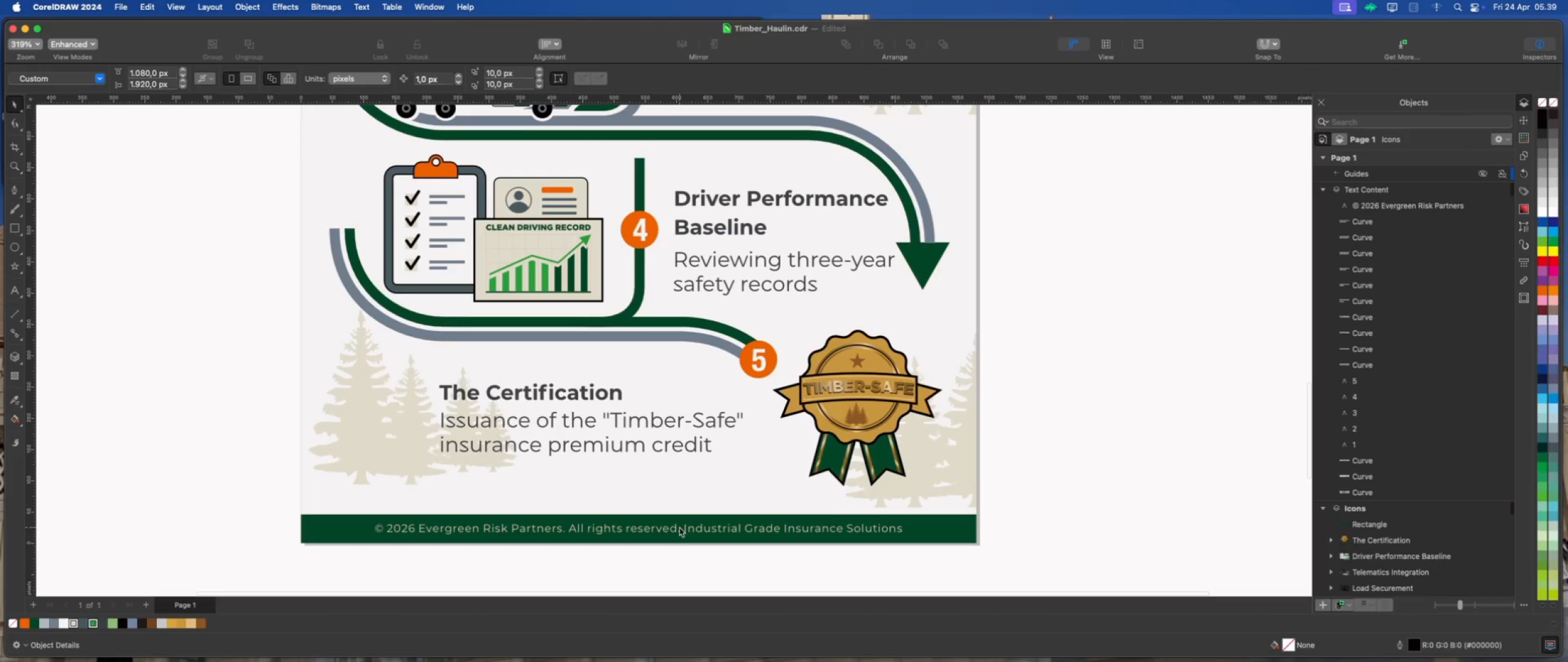 
left_click([690, 528])
 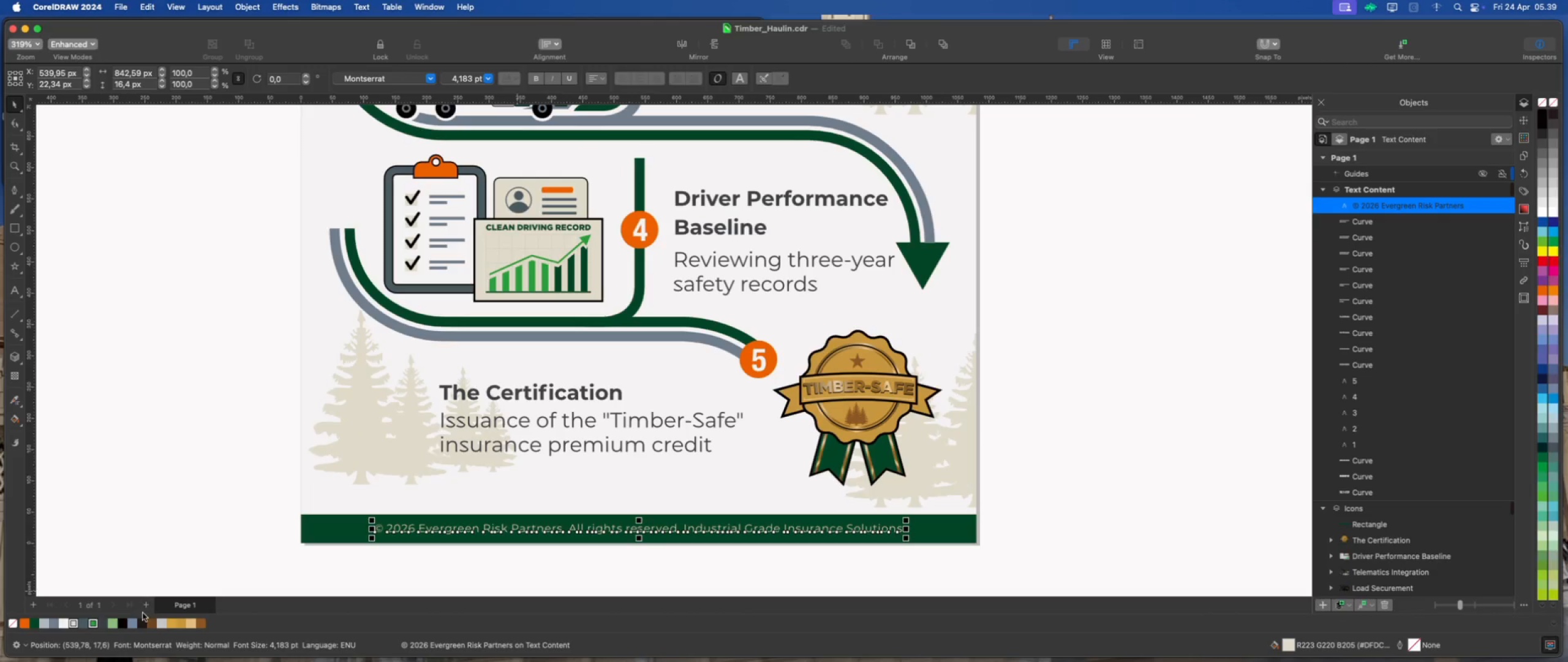 
left_click([62, 622])
 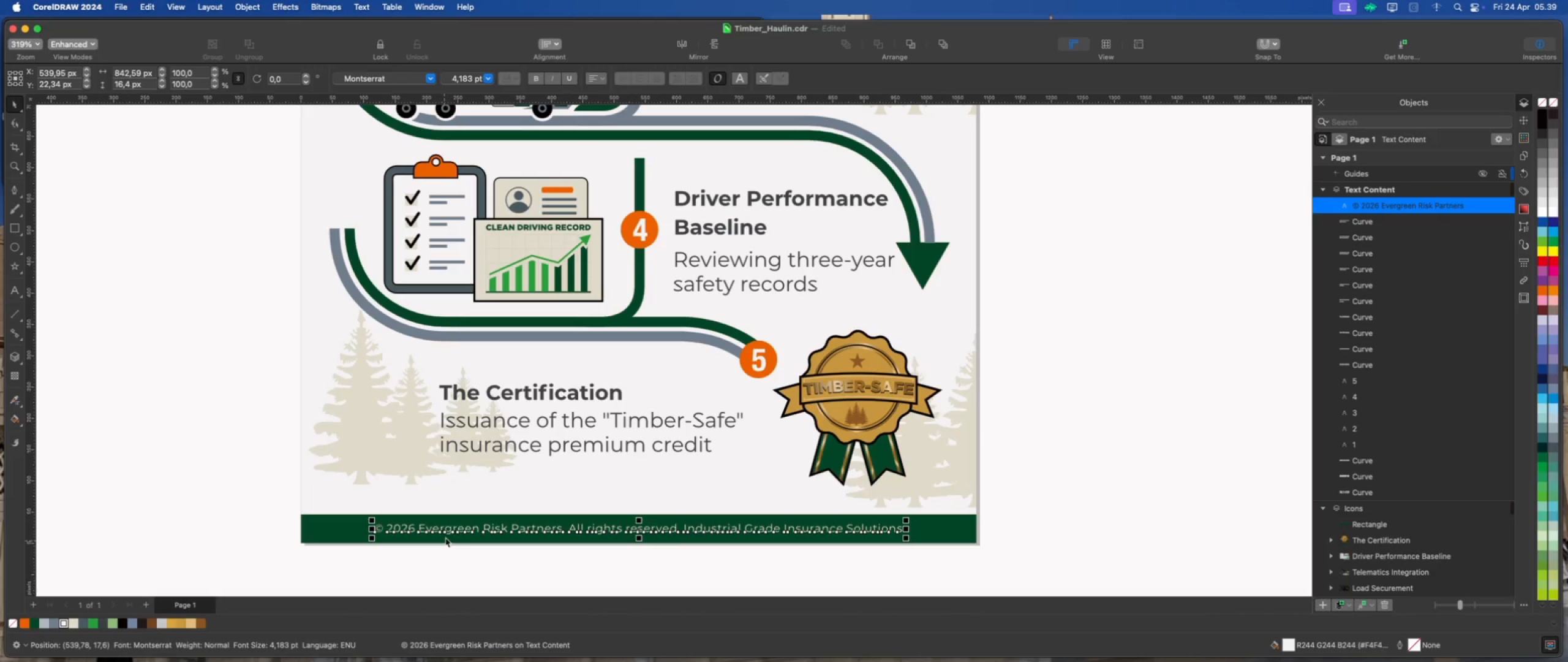 
right_click([450, 530])
 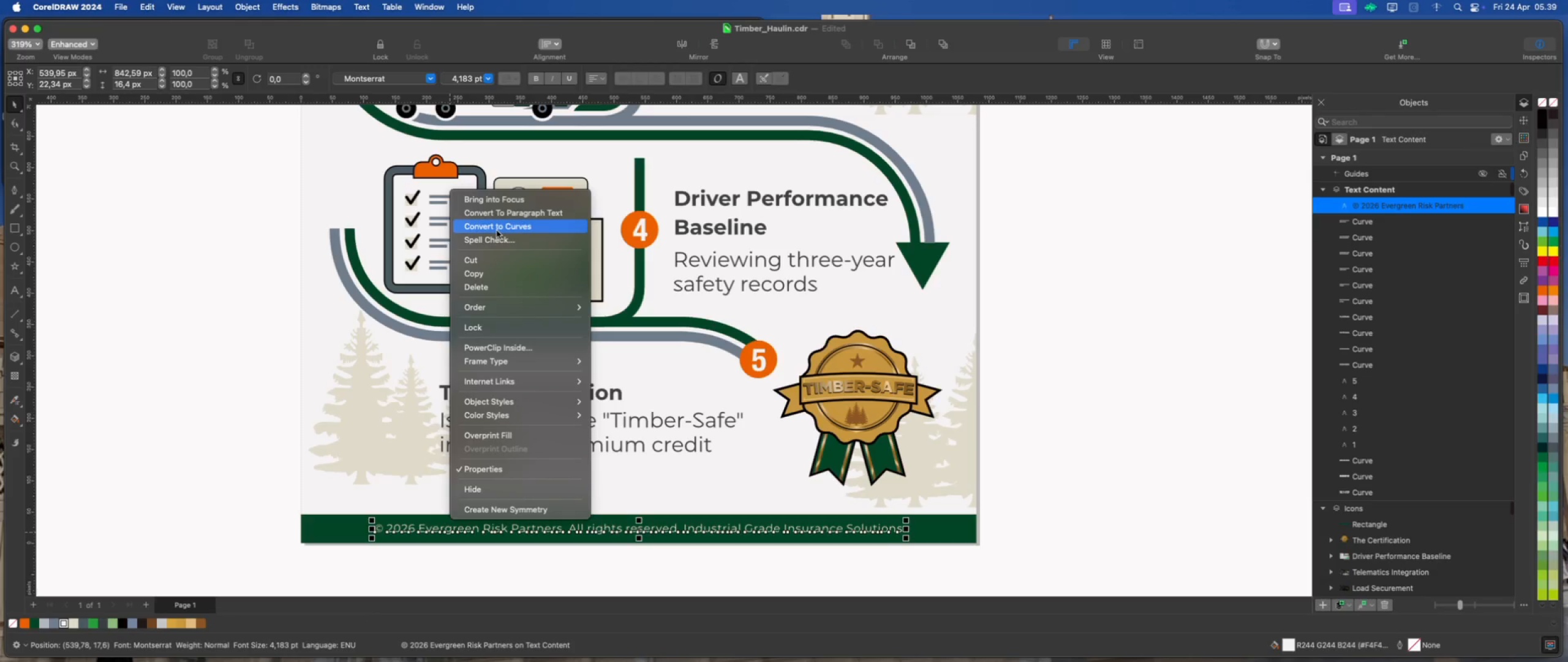 
left_click([497, 230])
 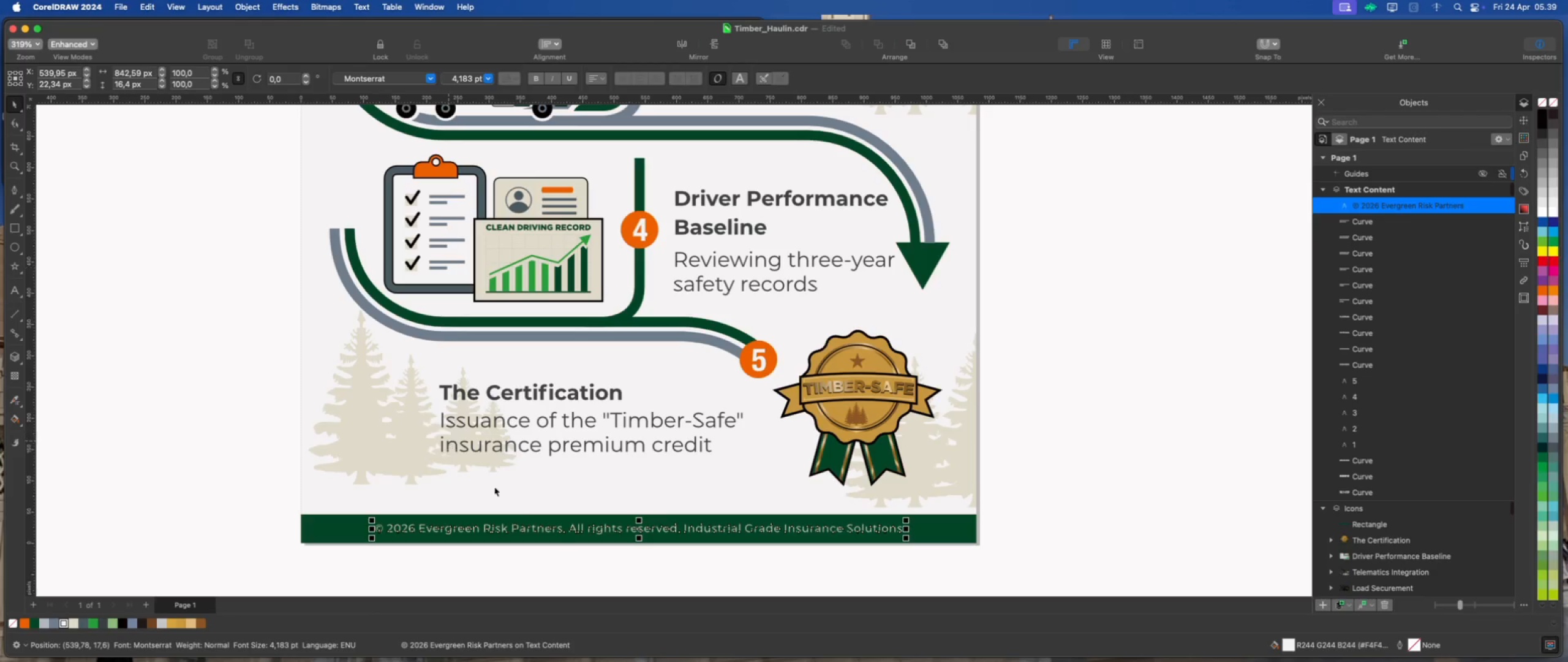 
scroll: coordinate [698, 559], scroll_direction: down, amount: 8.0
 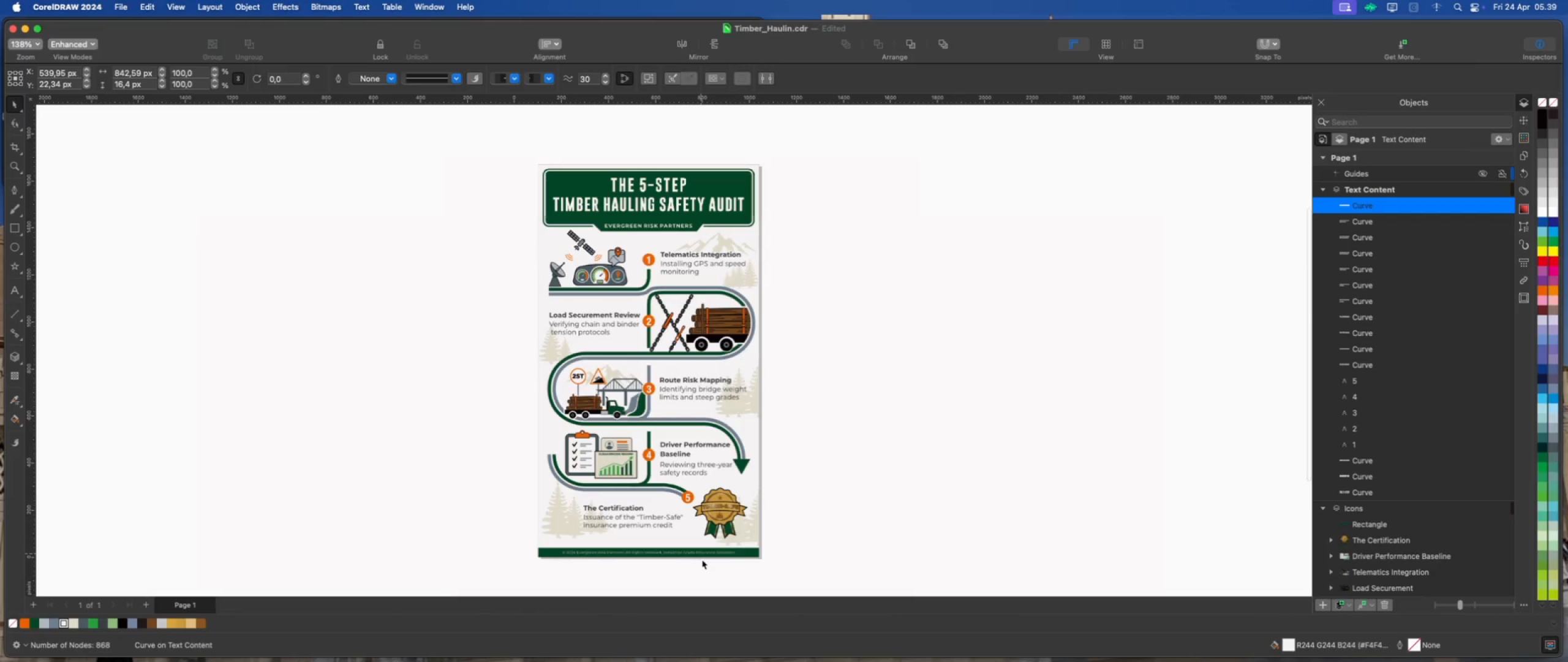 
scroll: coordinate [702, 560], scroll_direction: up, amount: 3.0
 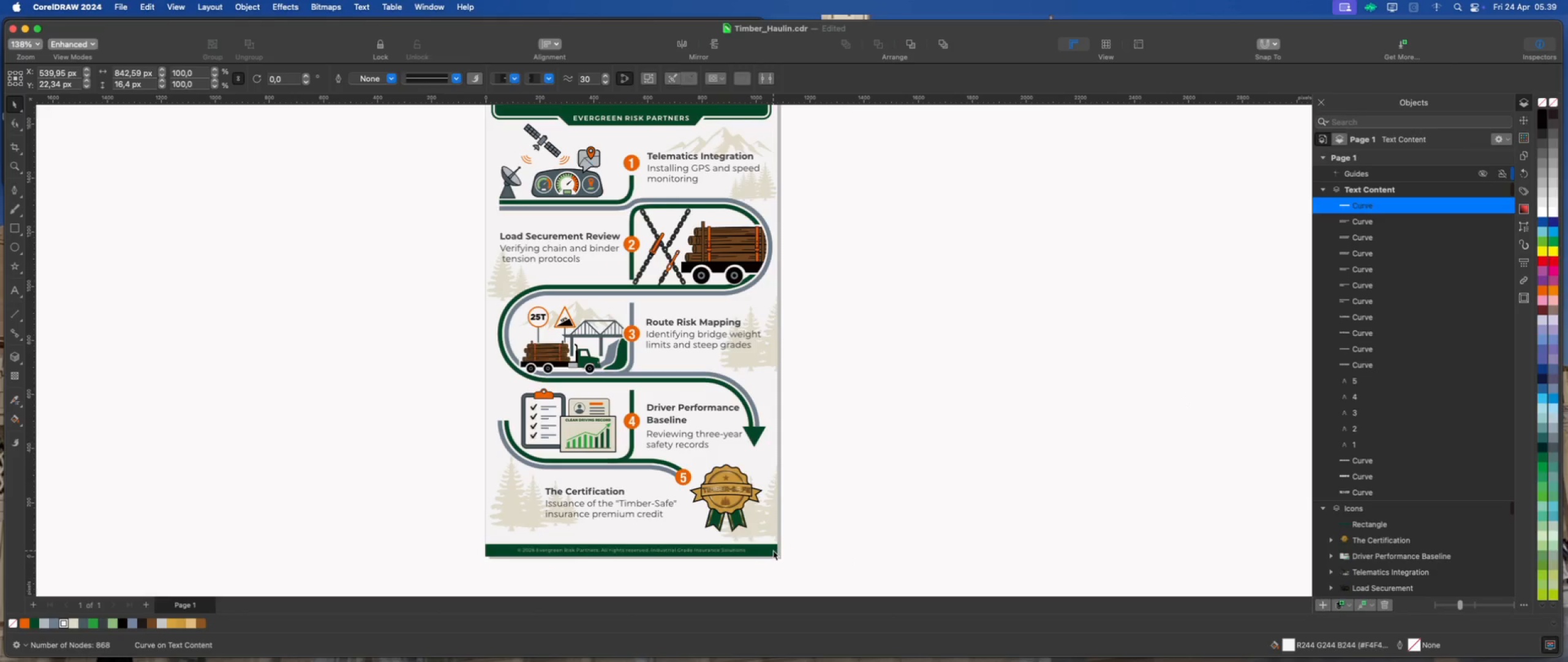 
scroll: coordinate [1378, 474], scroll_direction: down, amount: 17.0
 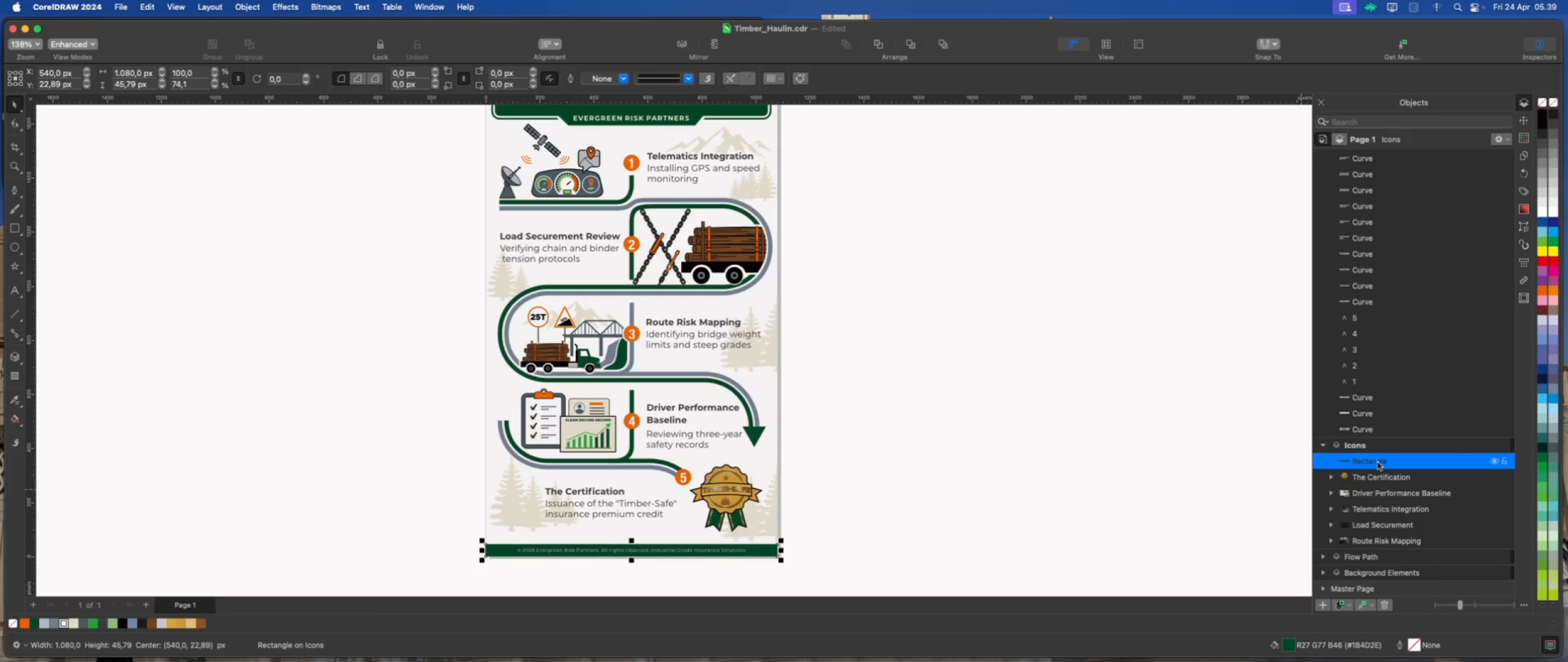 
left_click_drag(start_coordinate=[1378, 462], to_coordinate=[1385, 576])
 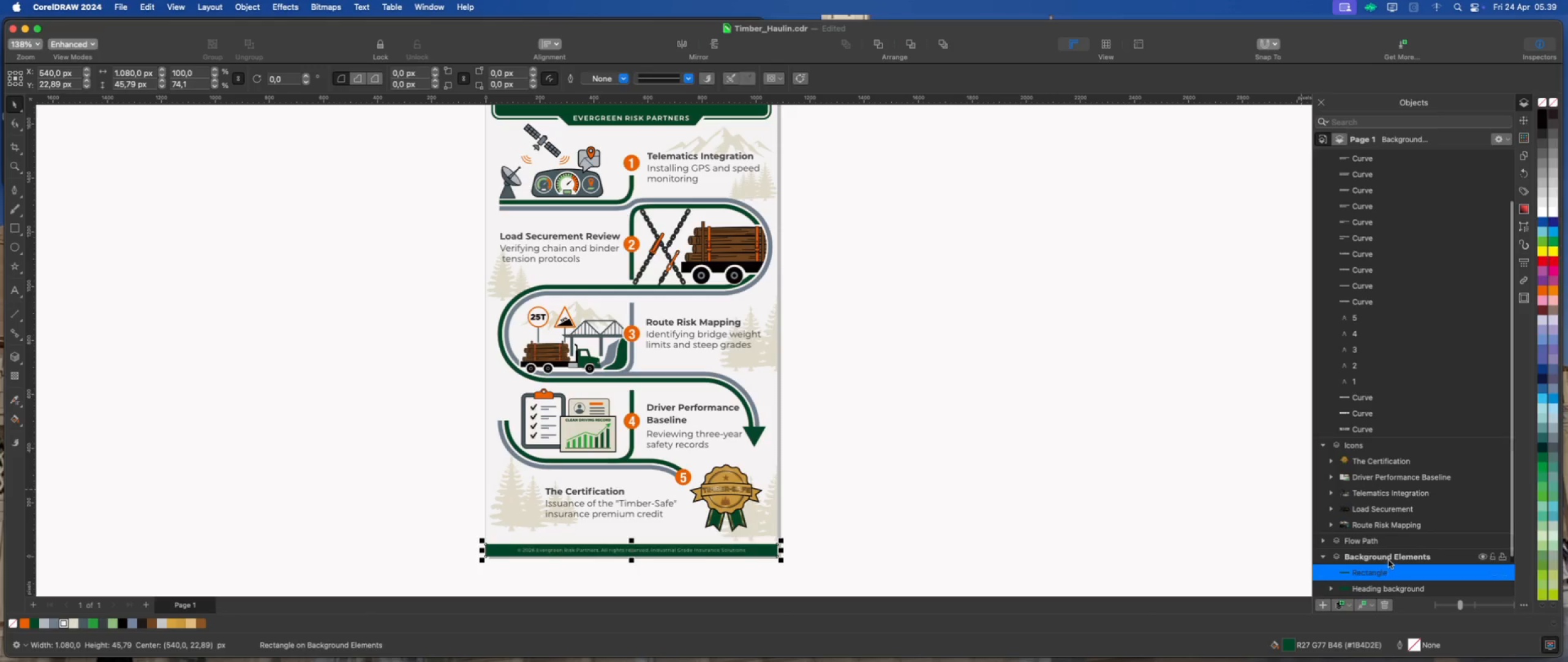 
scroll: coordinate [1382, 548], scroll_direction: down, amount: 11.0
 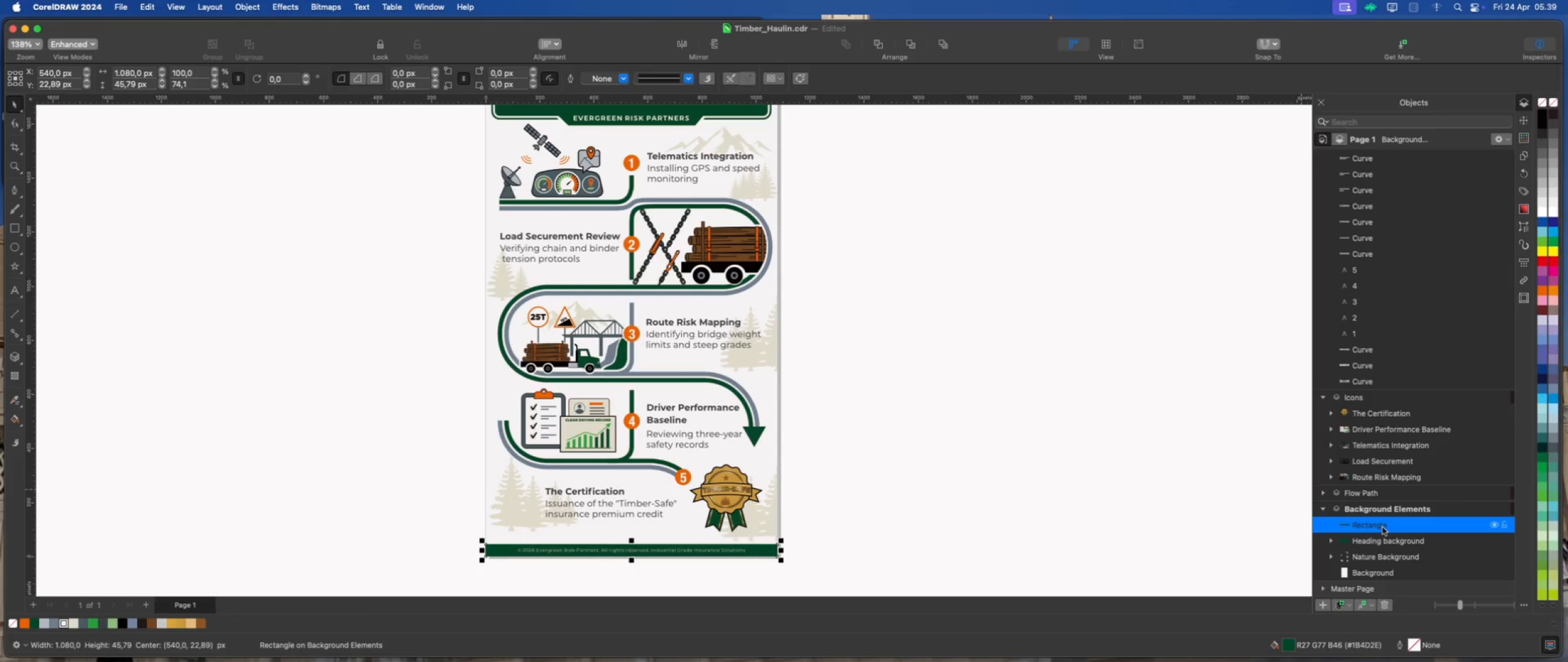 
double_click([1382, 527])
 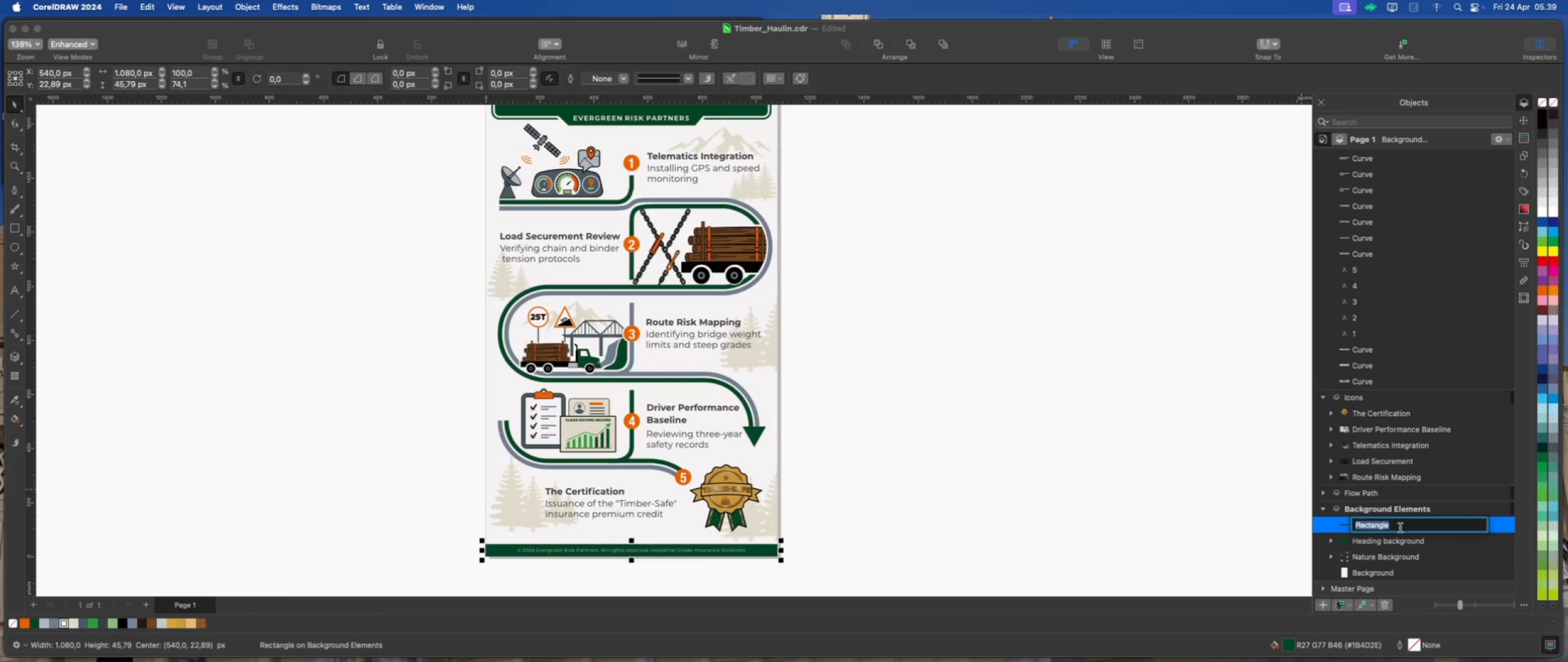 
type(Bottom Lines)
 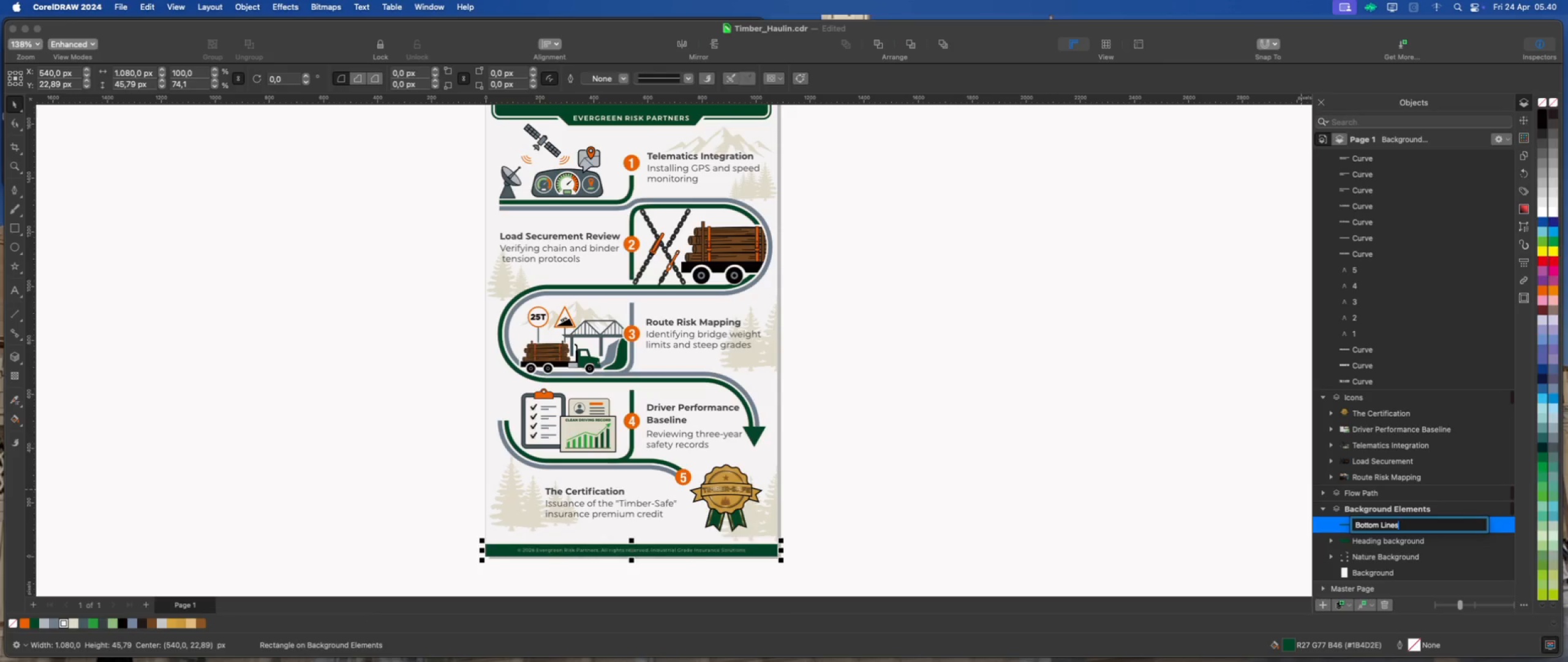 
left_click([1412, 541])
 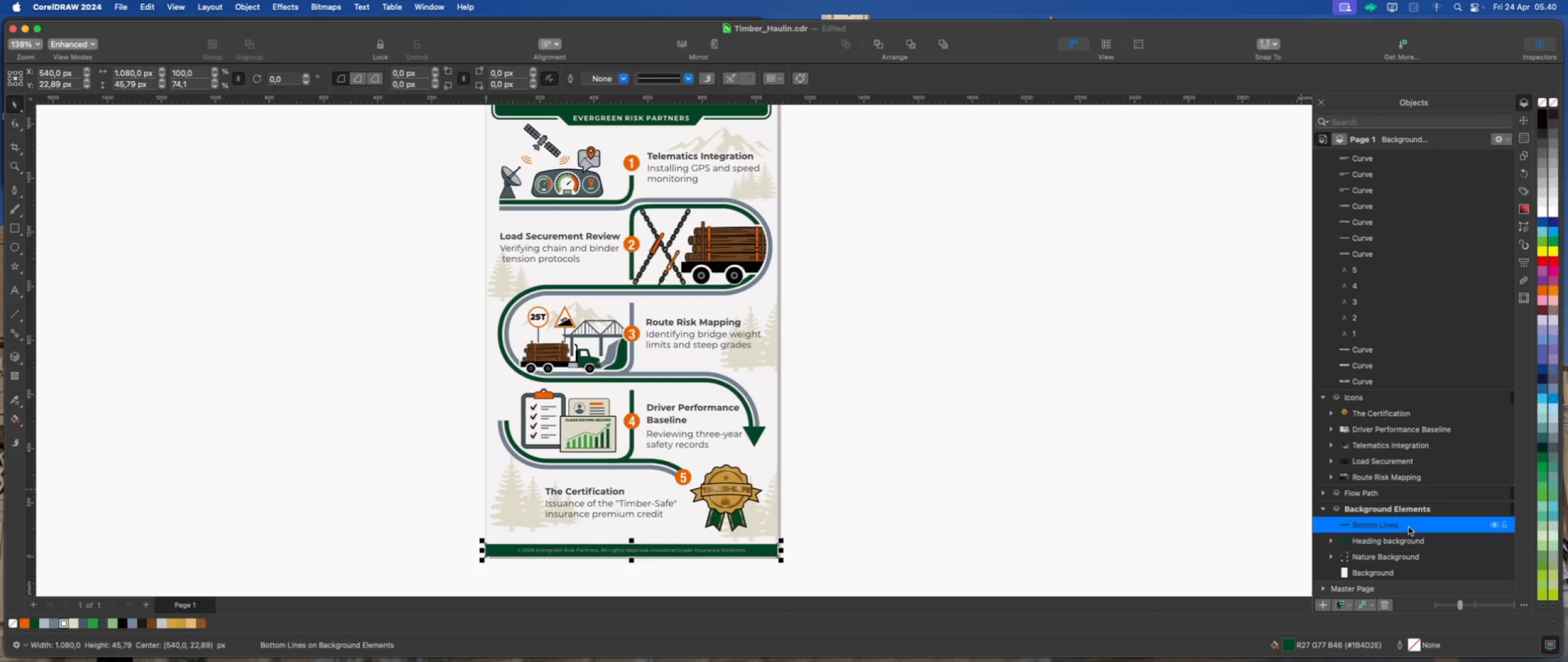 
left_click([1409, 527])
 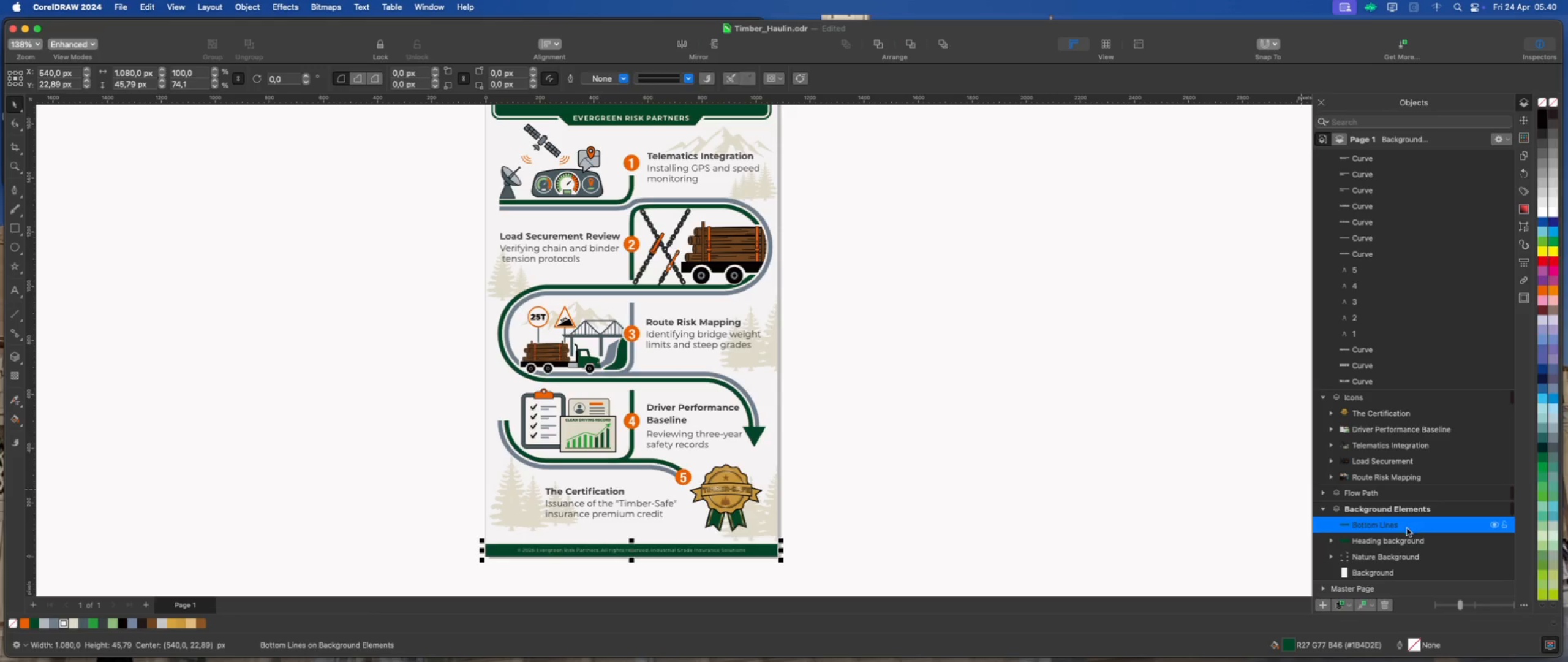 
scroll: coordinate [1405, 530], scroll_direction: down, amount: 1.0
 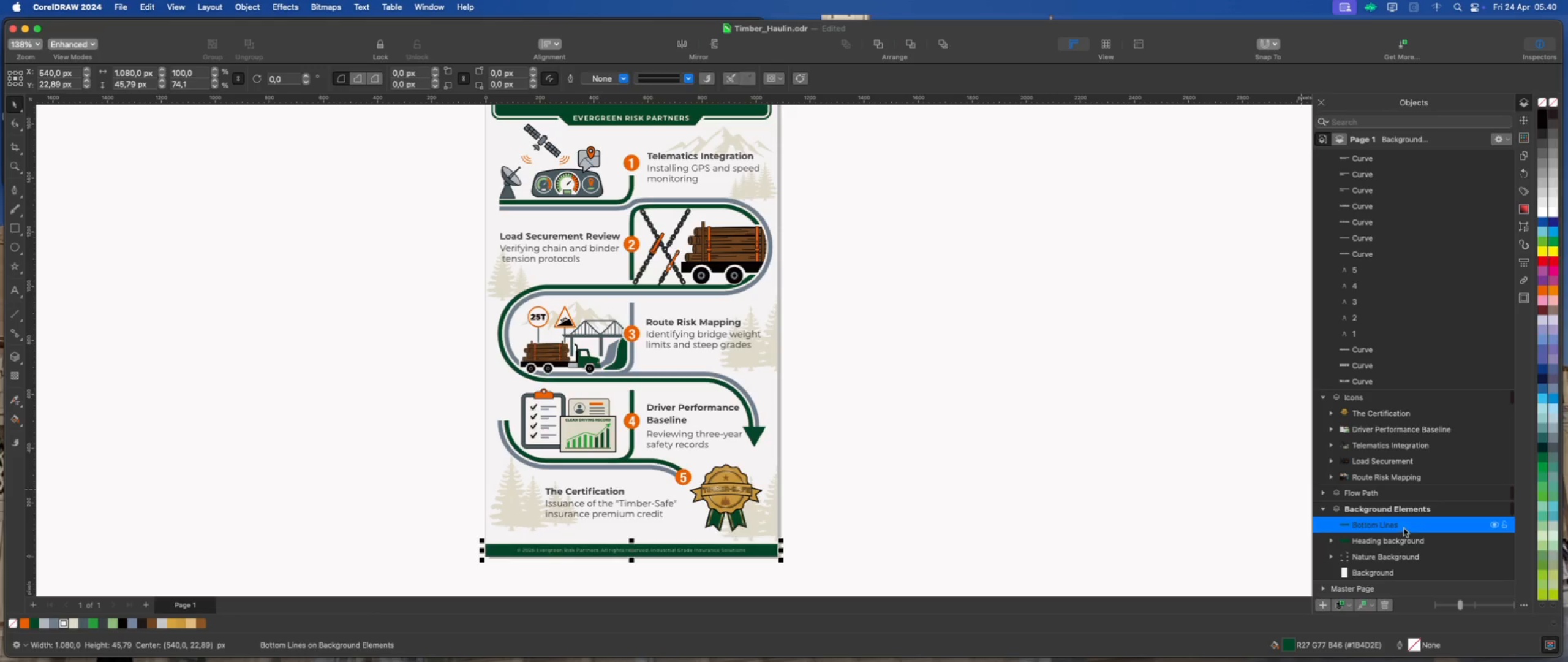 
left_click_drag(start_coordinate=[1404, 528], to_coordinate=[1408, 535])
 